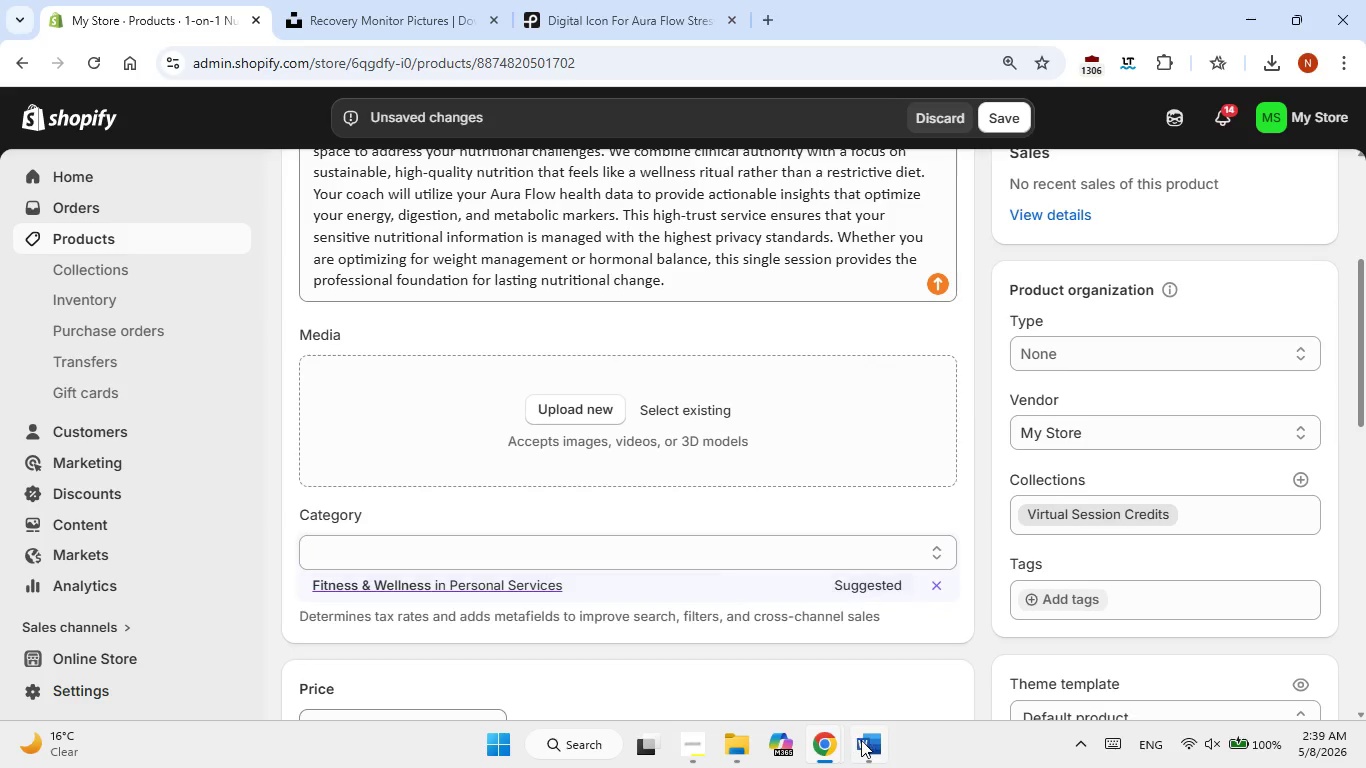 
left_click([861, 740])
 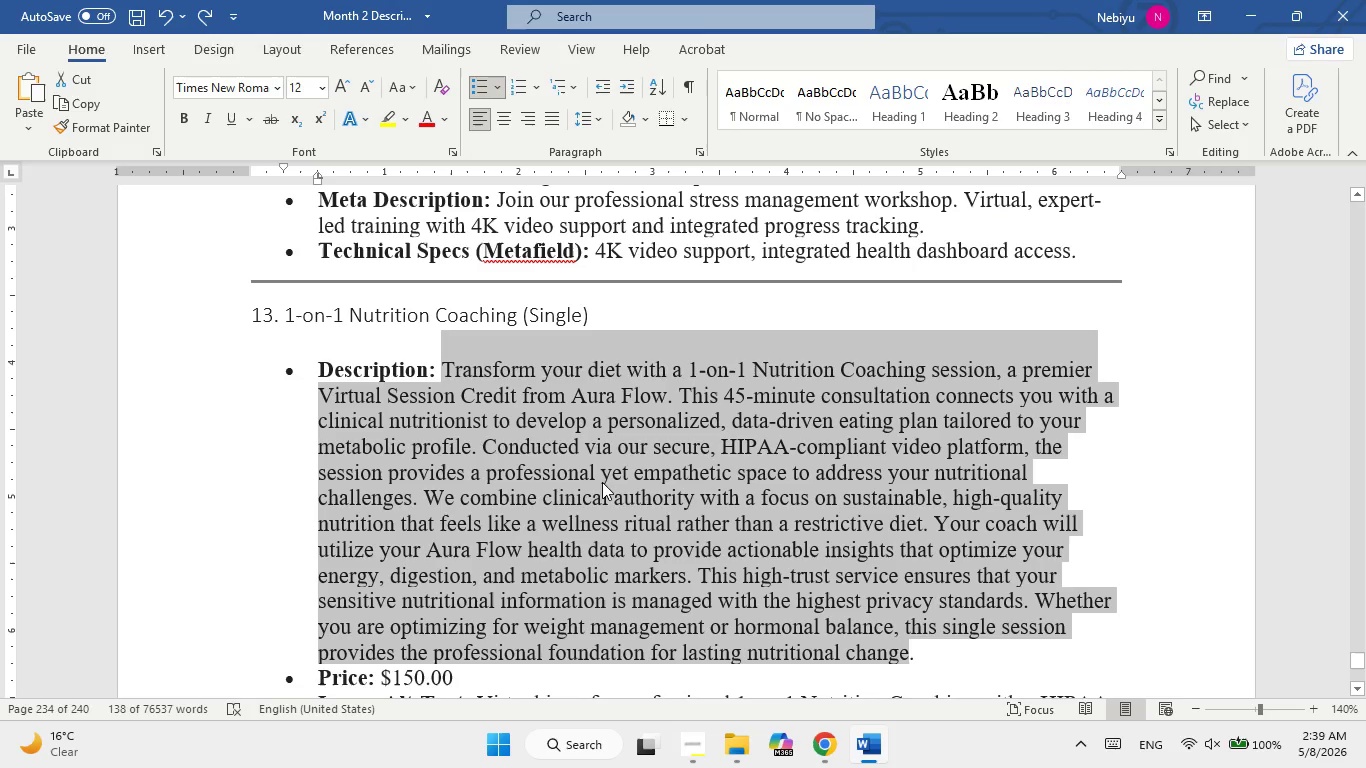 
scroll: coordinate [602, 482], scroll_direction: down, amount: 4.0
 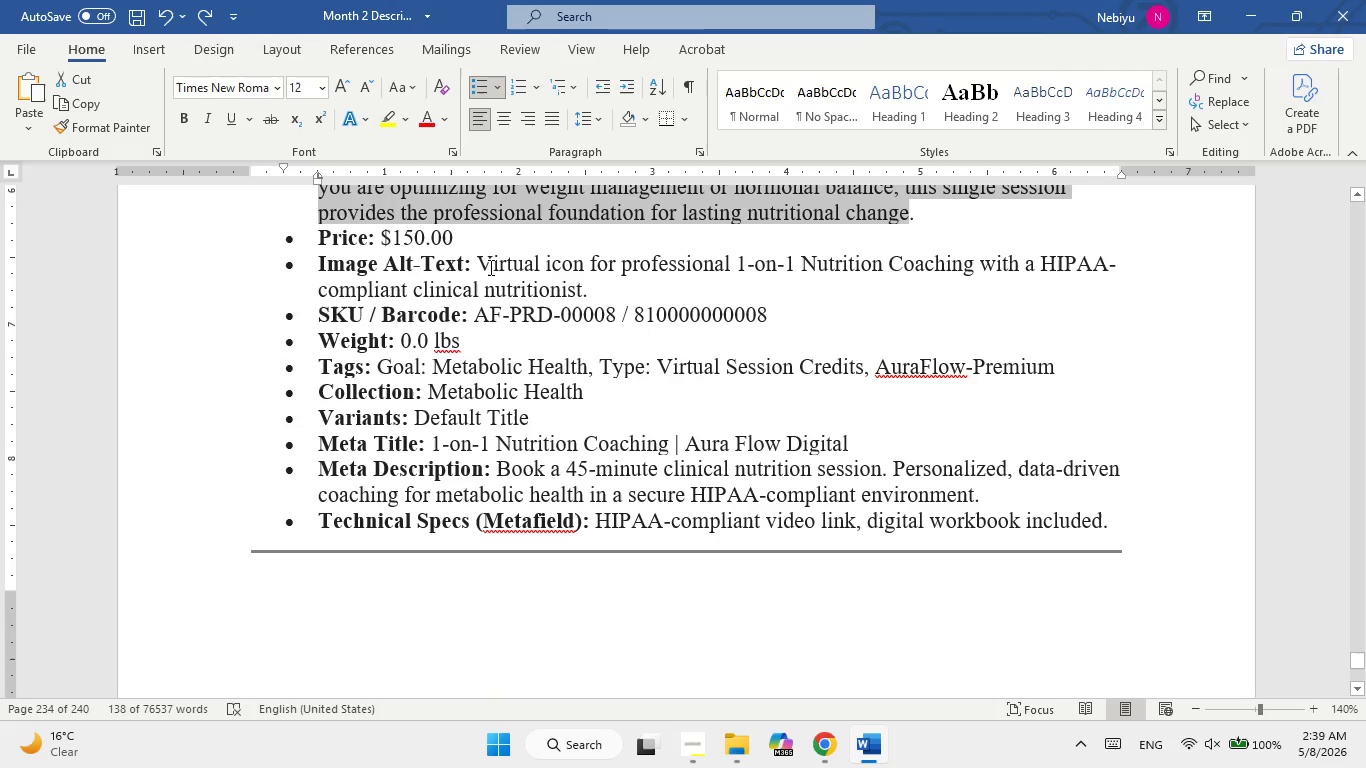 
left_click_drag(start_coordinate=[489, 267], to_coordinate=[592, 282])
 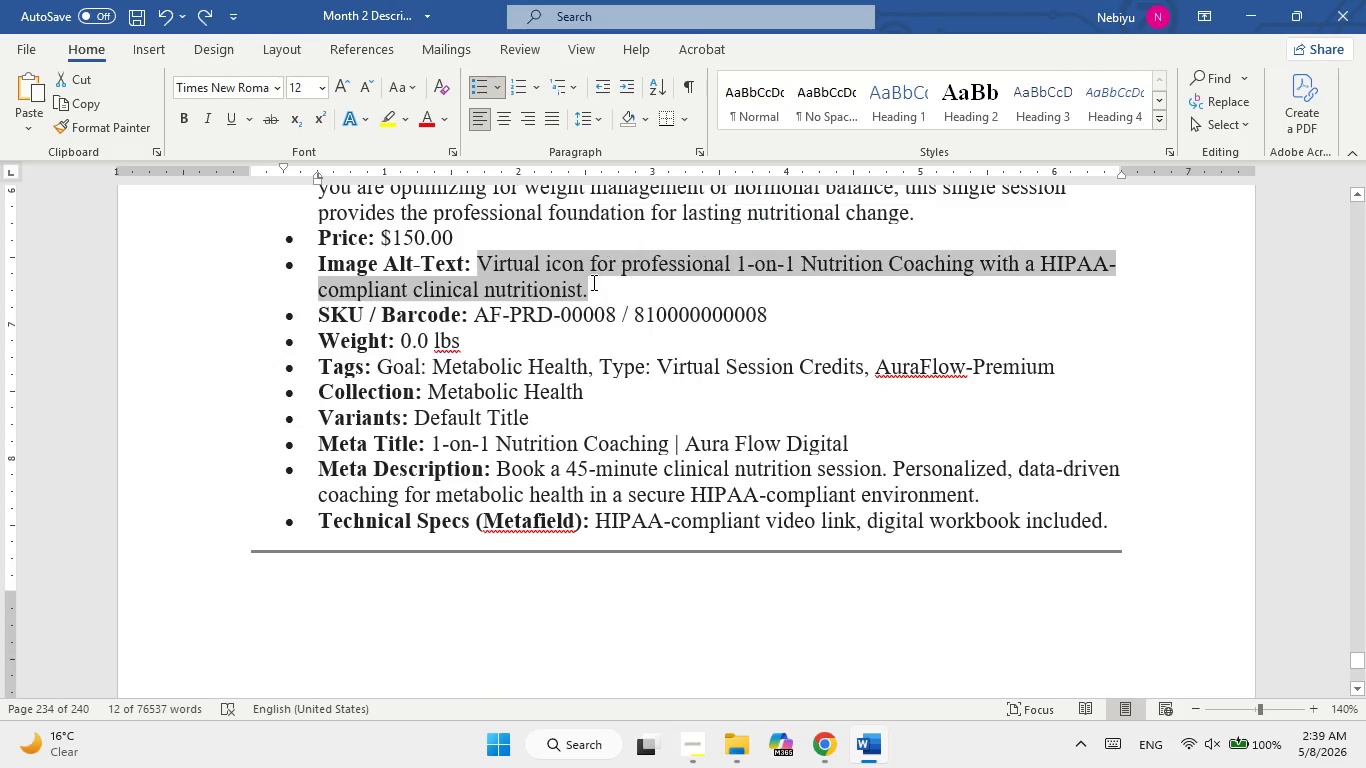 
key(Control+C)
 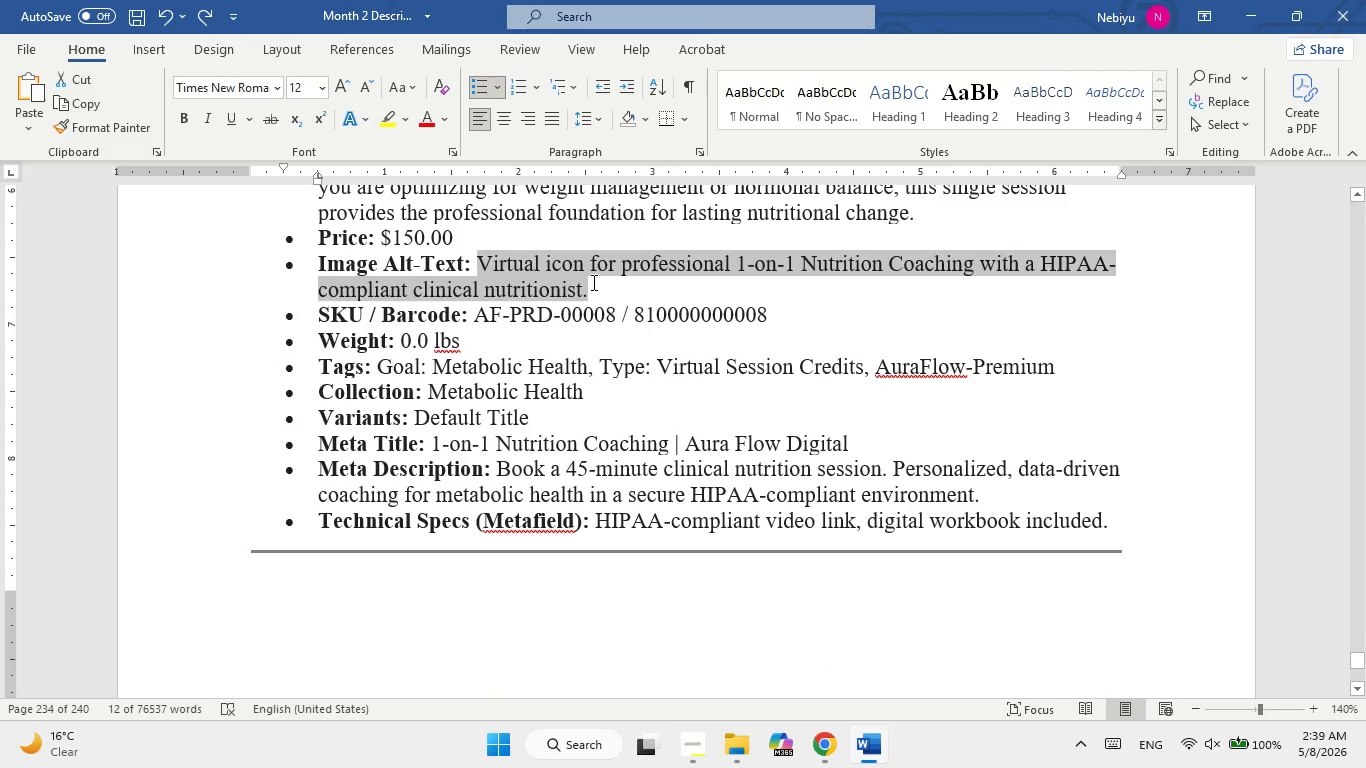 
key(Alt+Tab)
 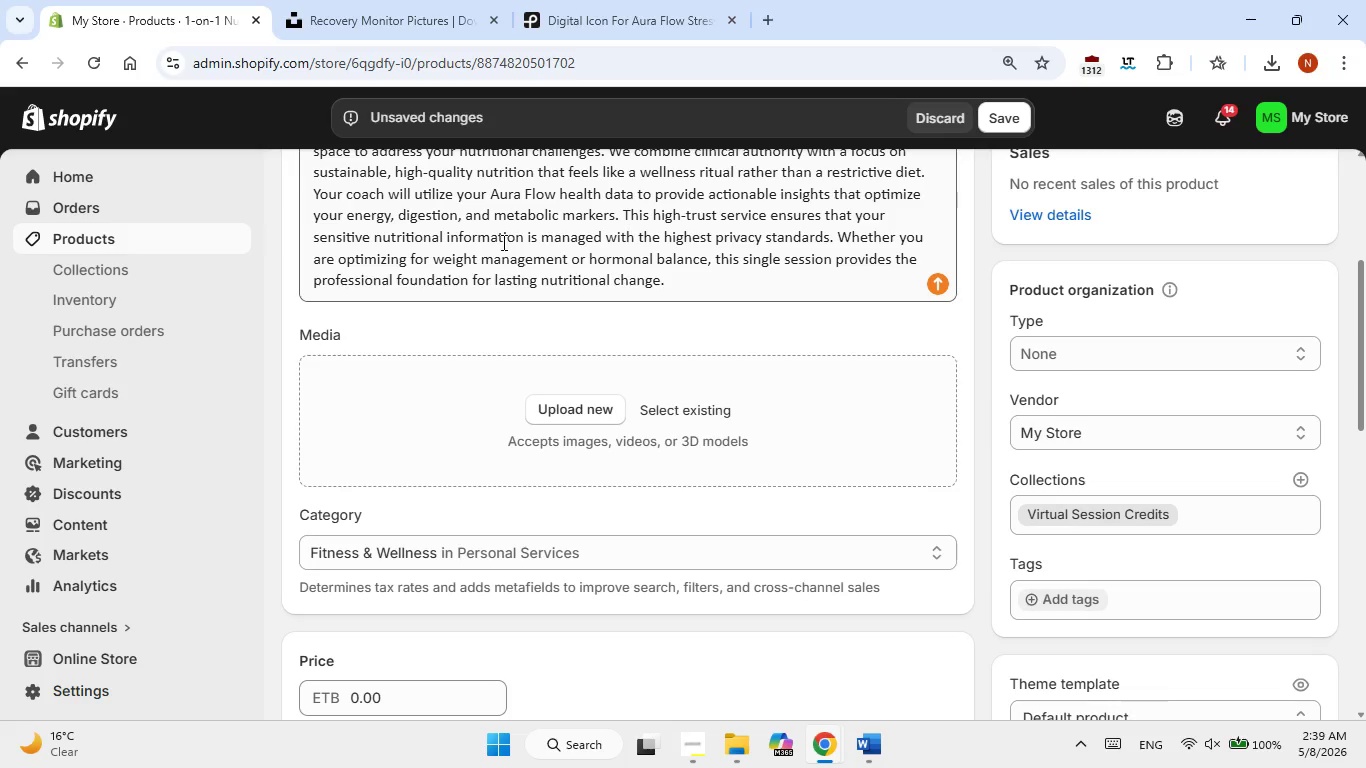 
scroll: coordinate [500, 249], scroll_direction: up, amount: 5.0
 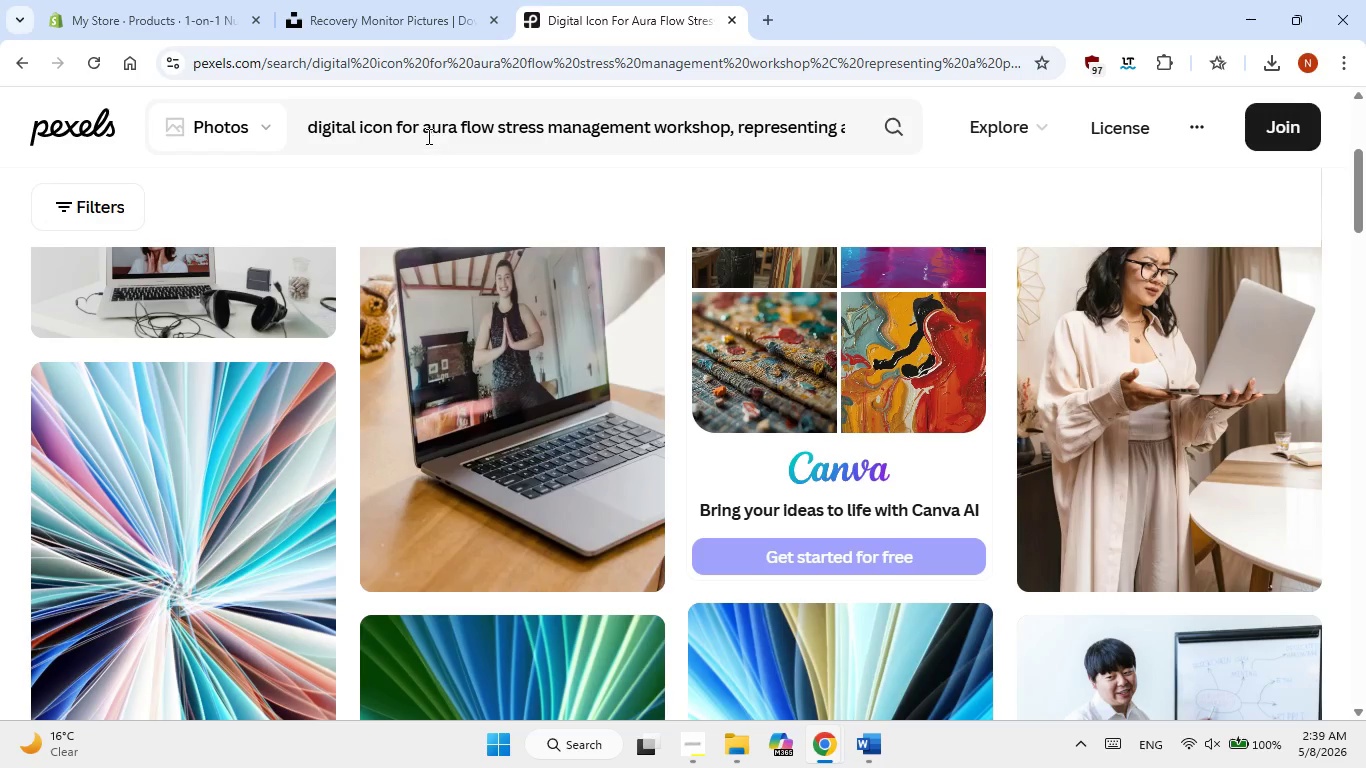 
double_click([427, 136])
 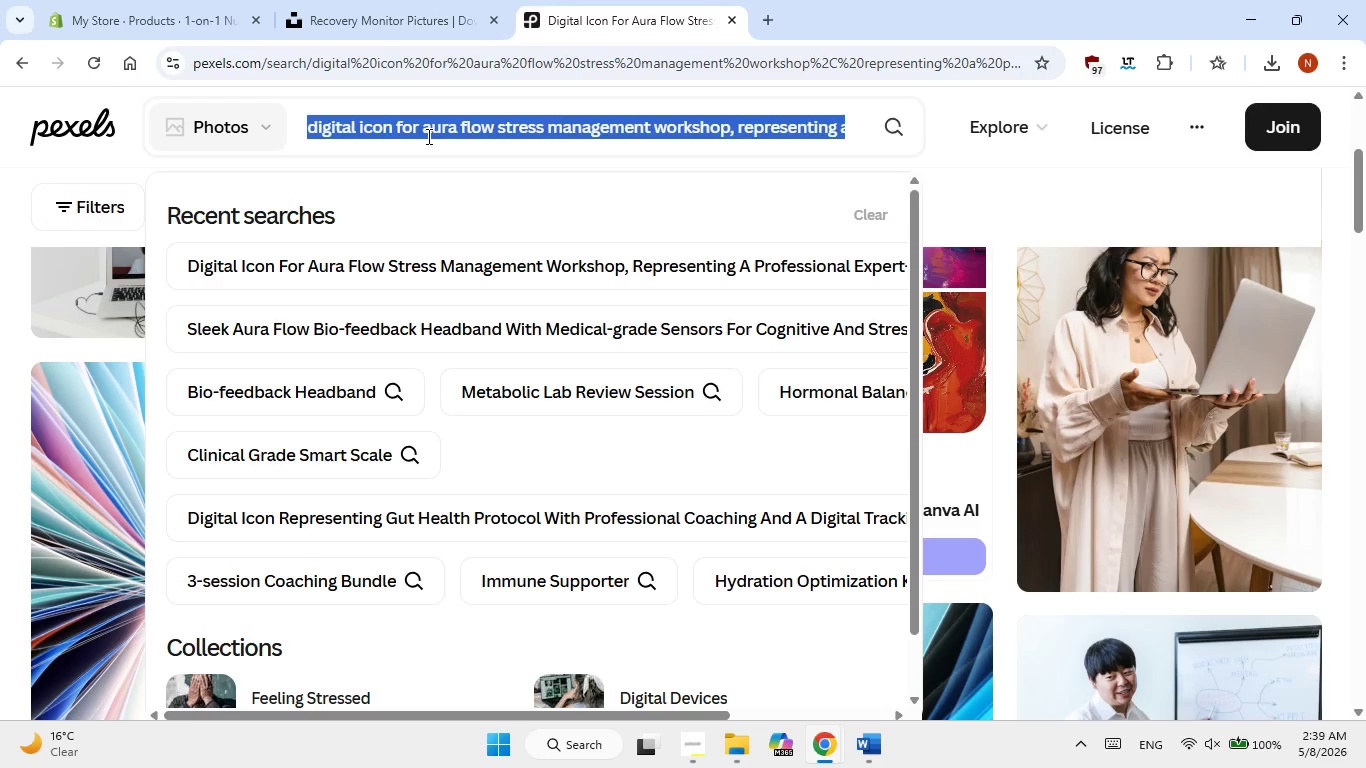 
triple_click([427, 136])
 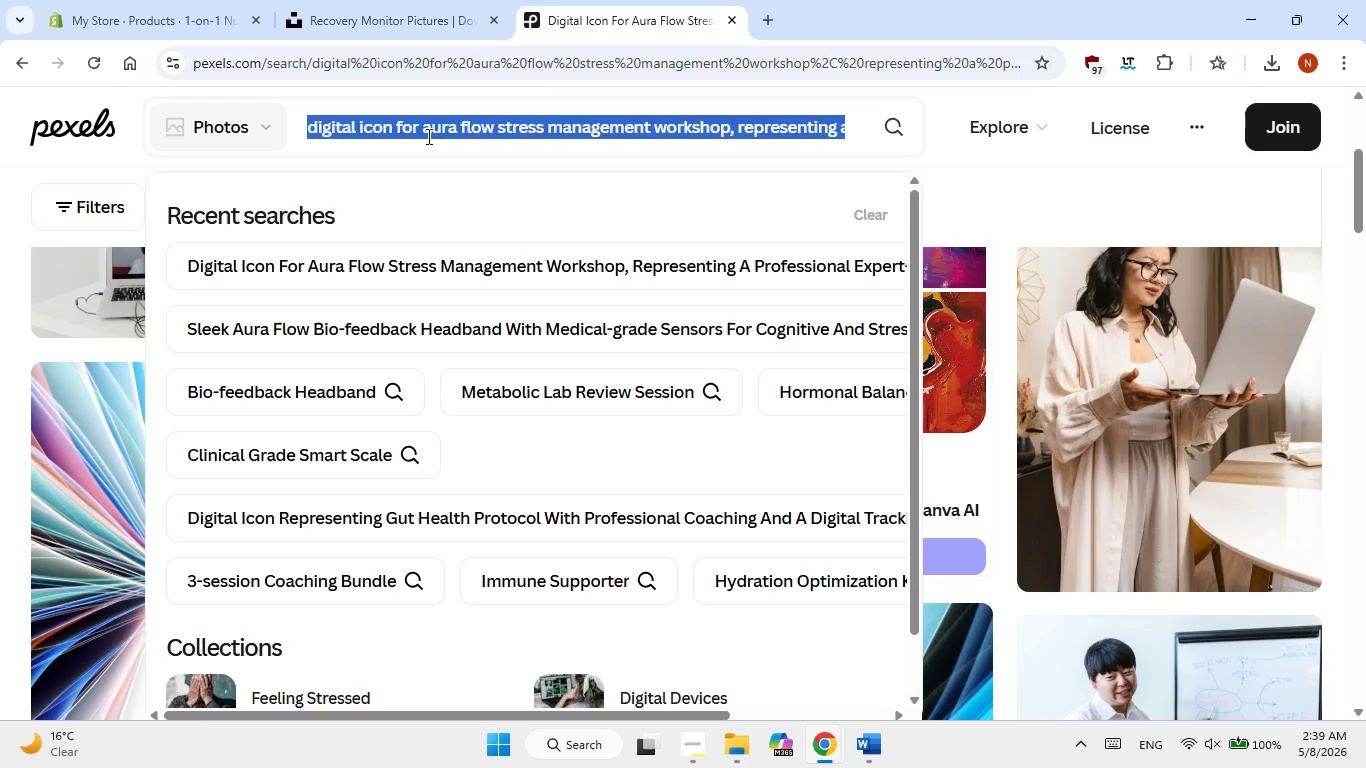 
key(Control+V)
 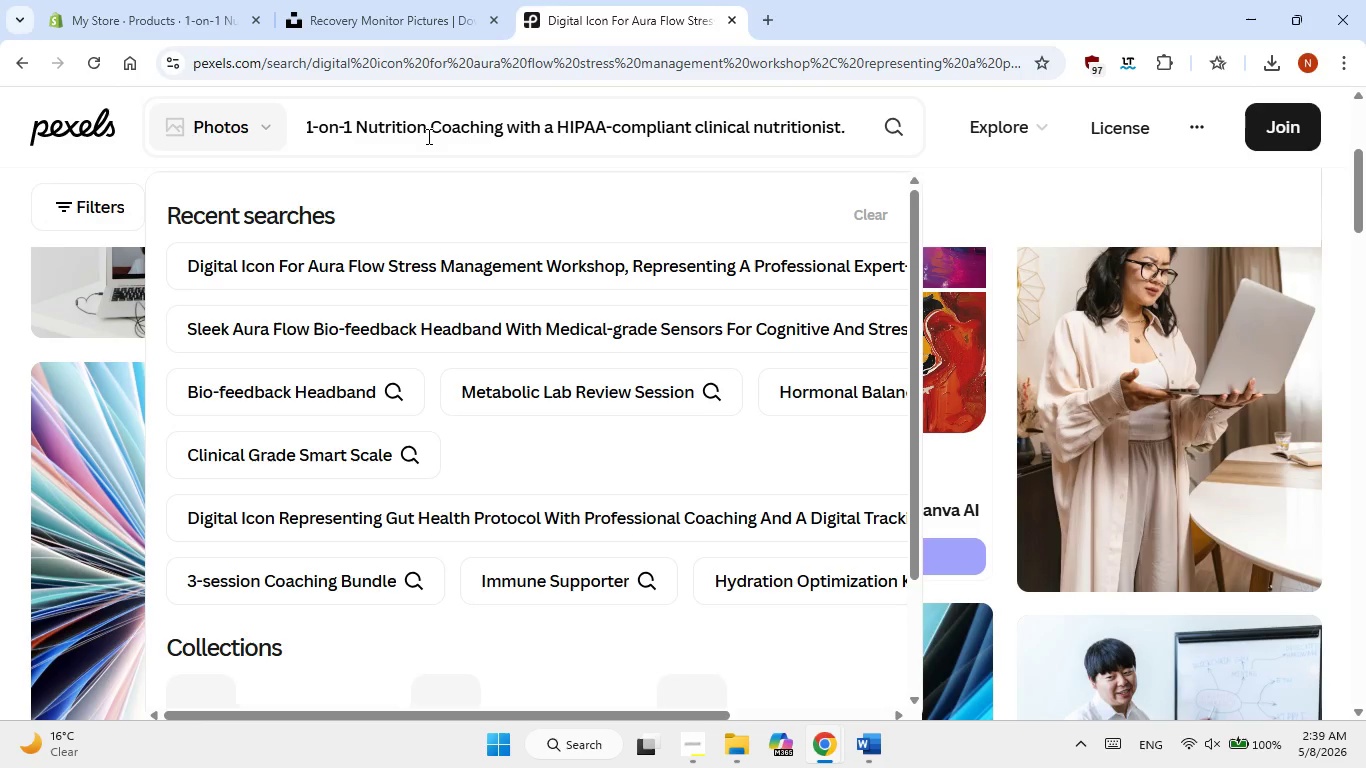 
key(Enter)
 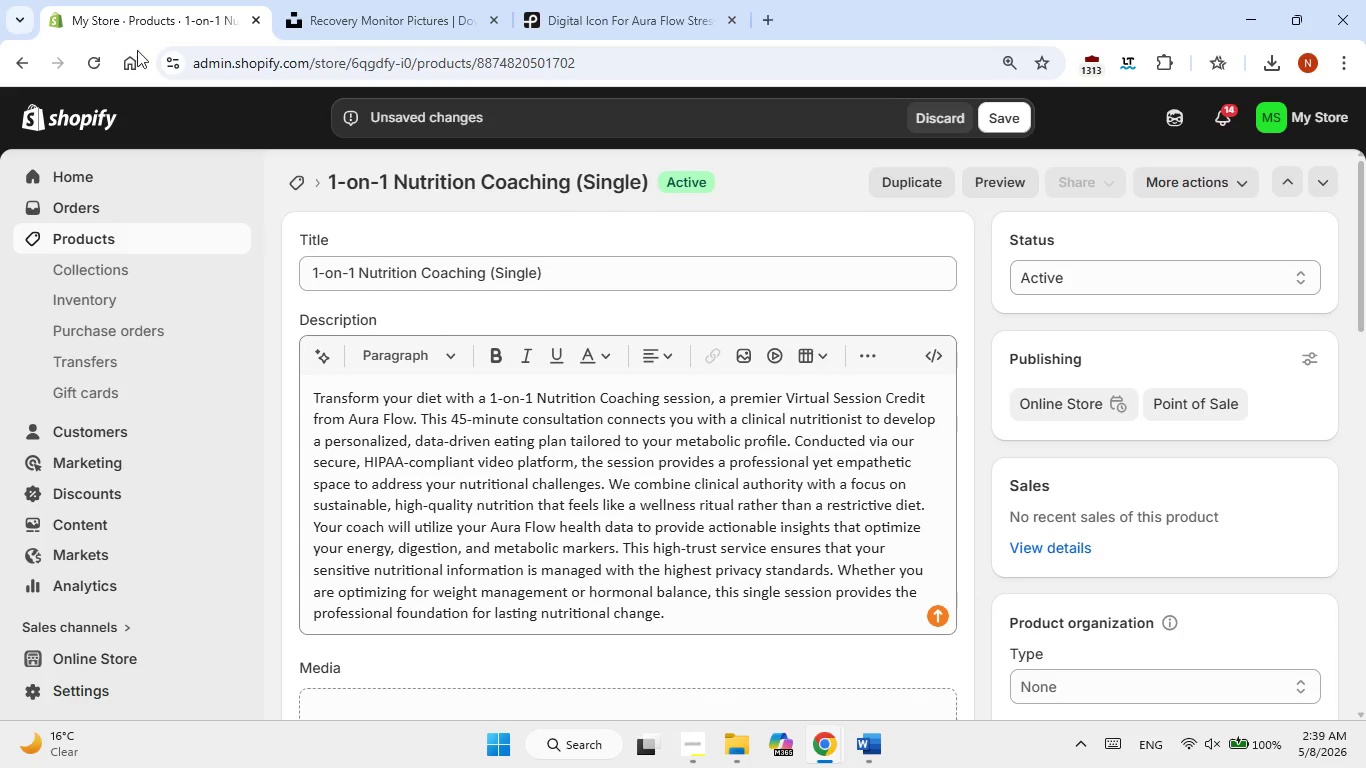 
scroll: coordinate [624, 402], scroll_direction: down, amount: 3.0
 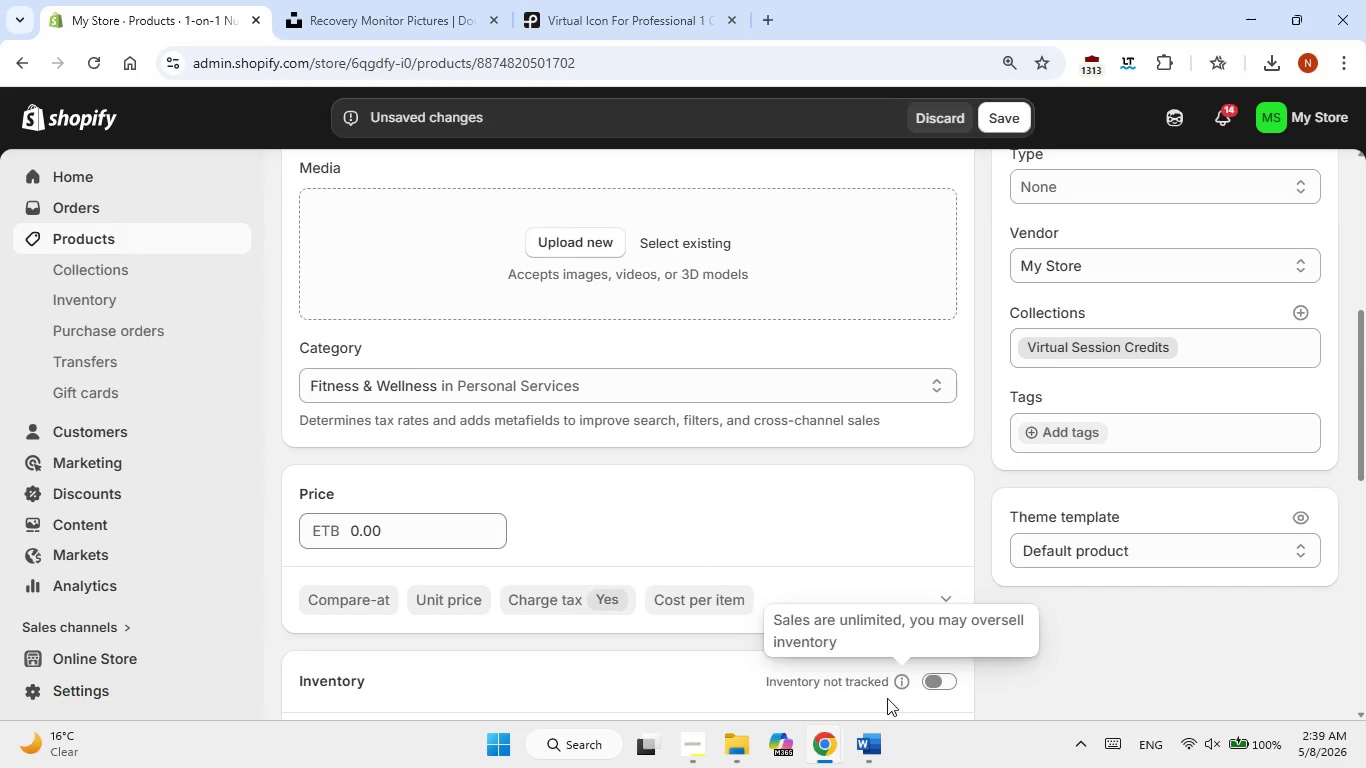 
left_click([876, 749])
 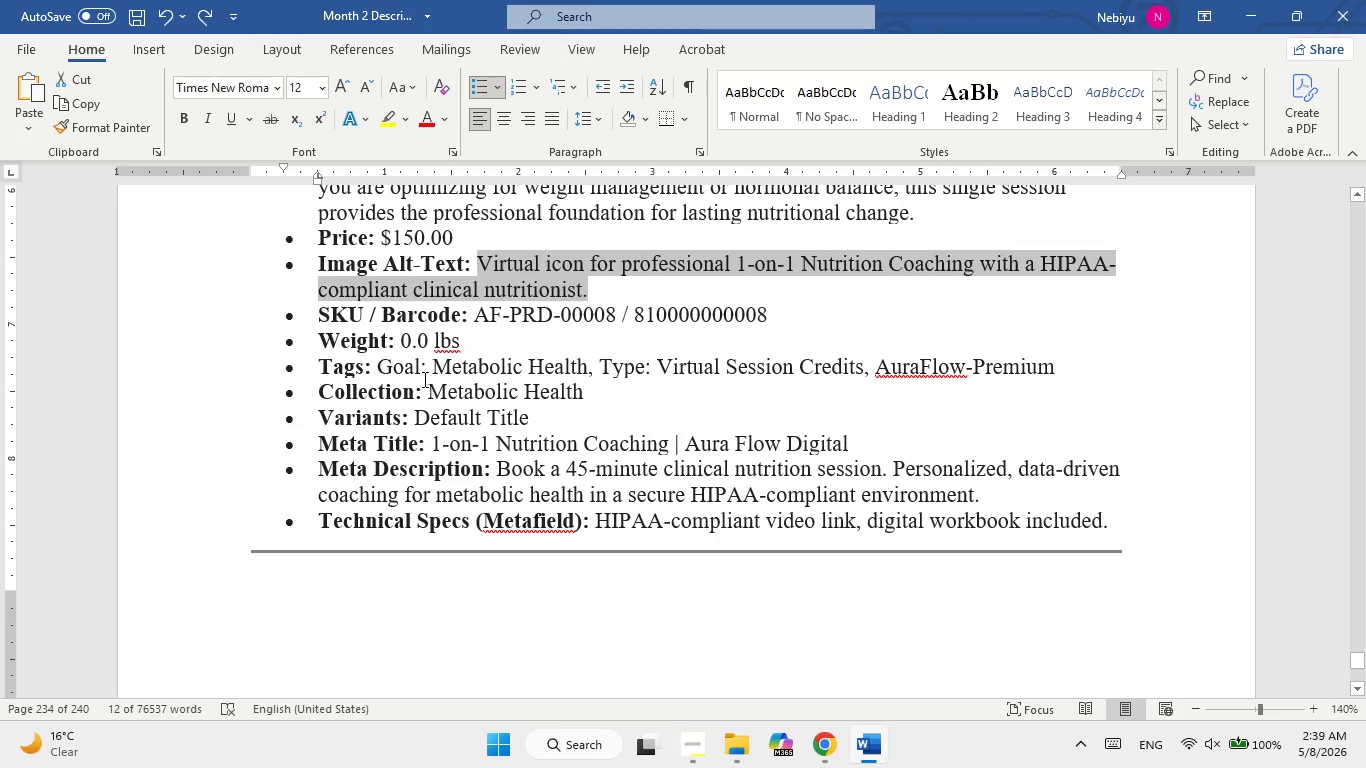 
left_click_drag(start_coordinate=[400, 363], to_coordinate=[1030, 365])
 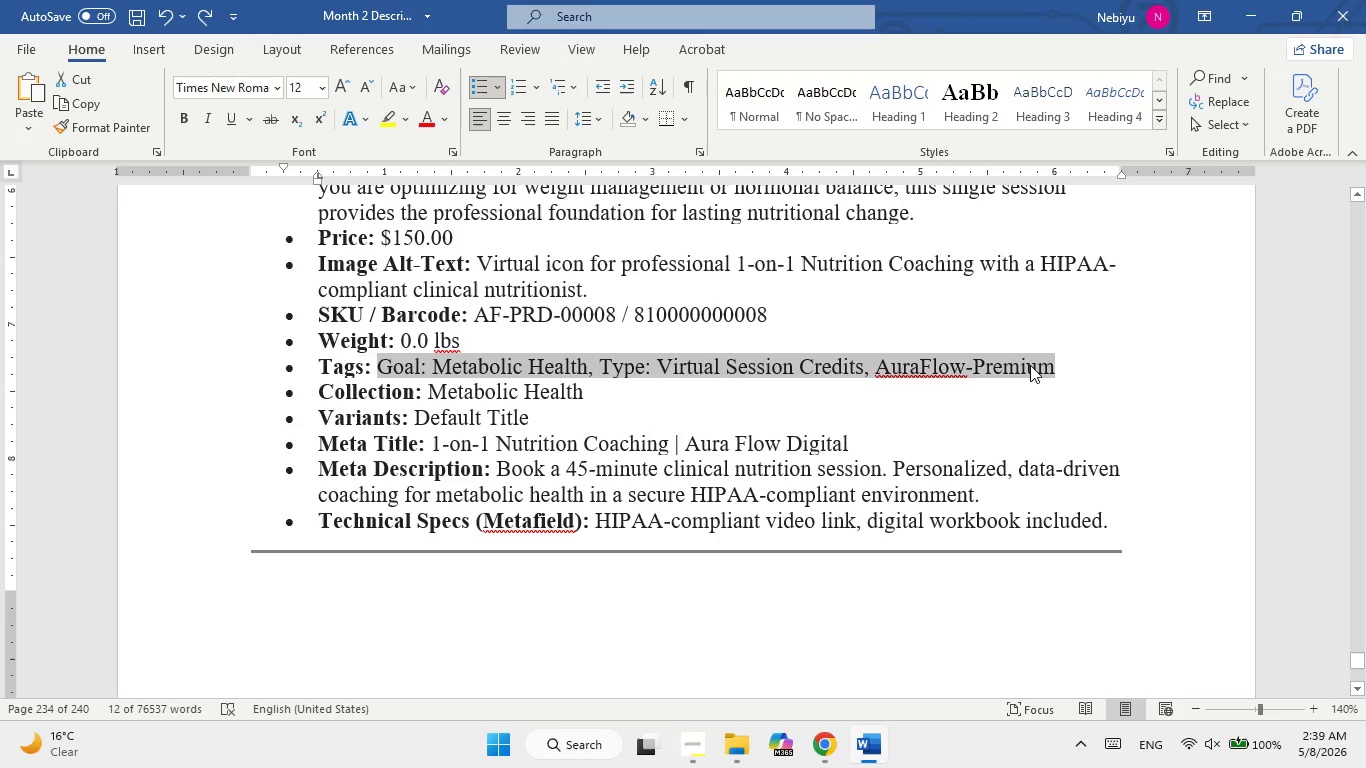 
right_click([1030, 365])
 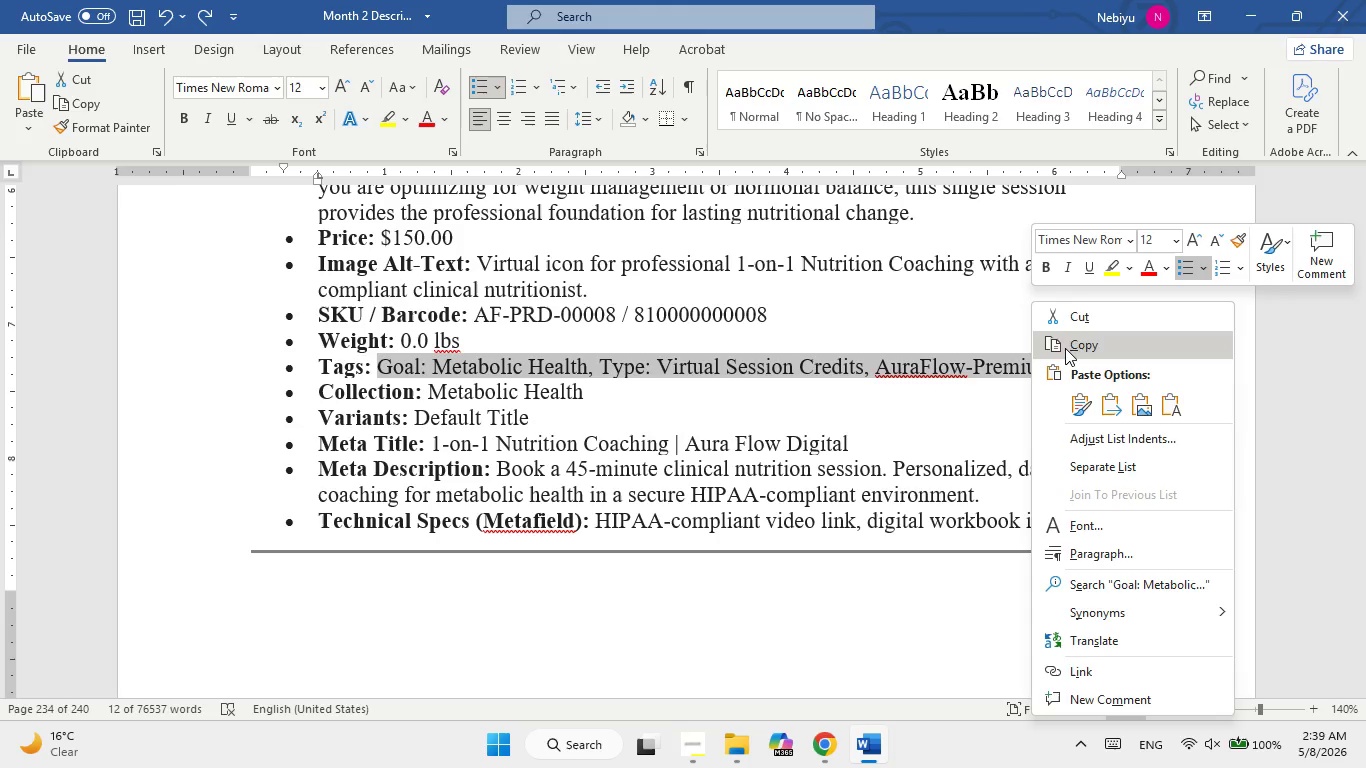 
left_click([1065, 348])
 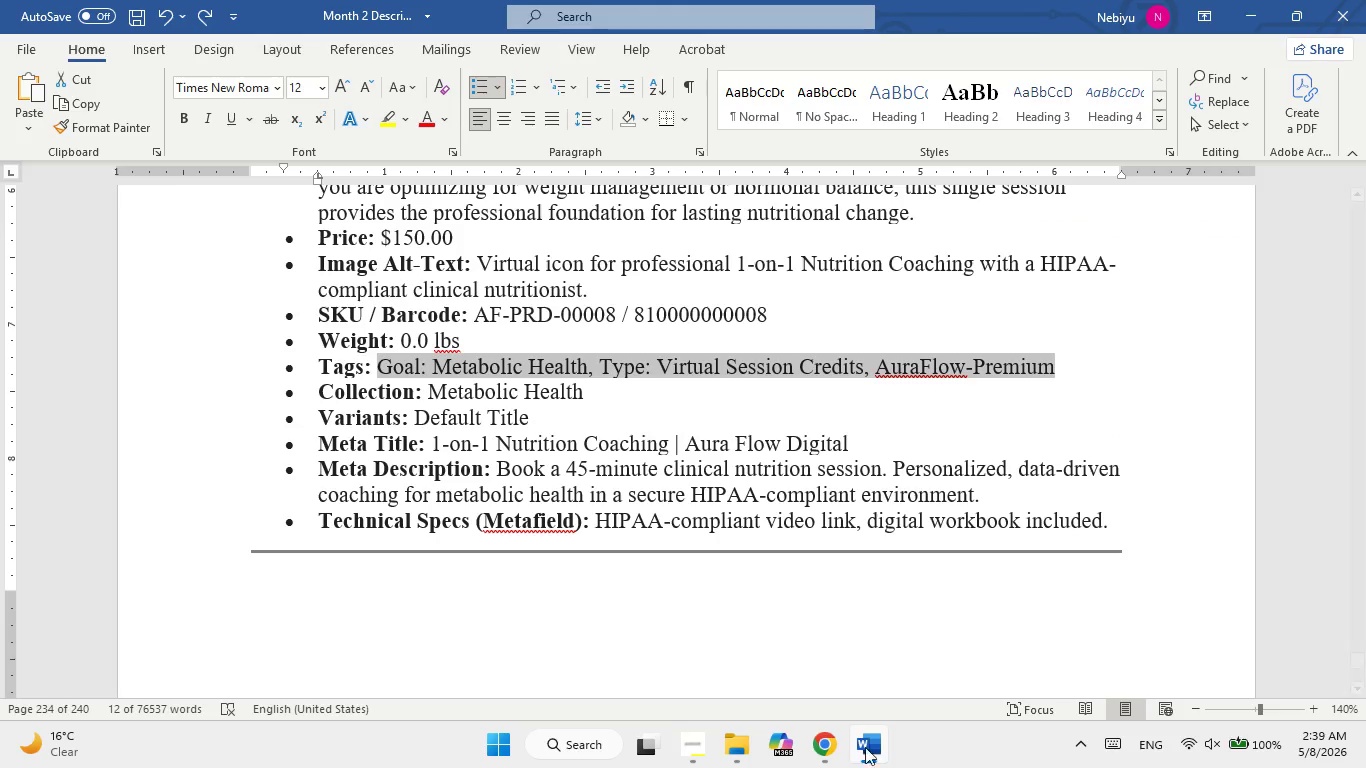 
left_click([871, 742])
 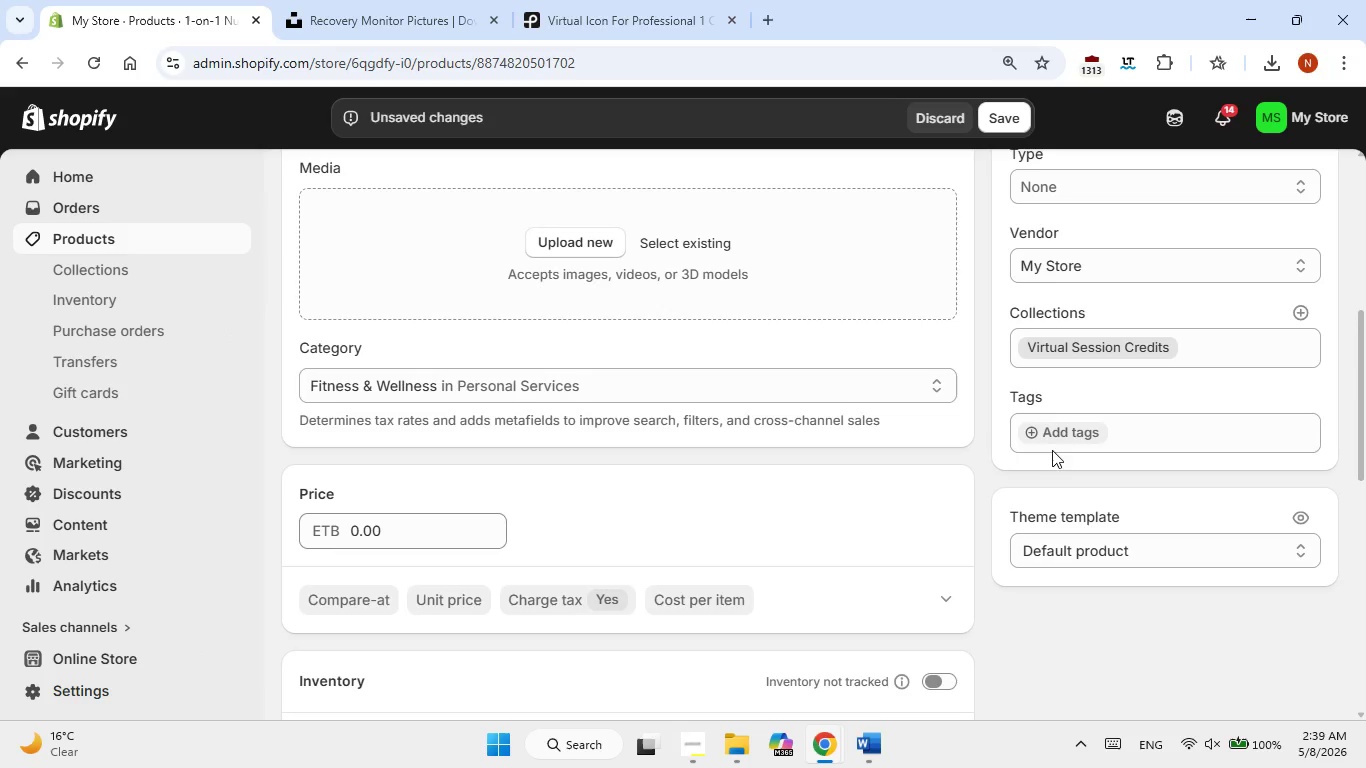 
left_click([1061, 436])
 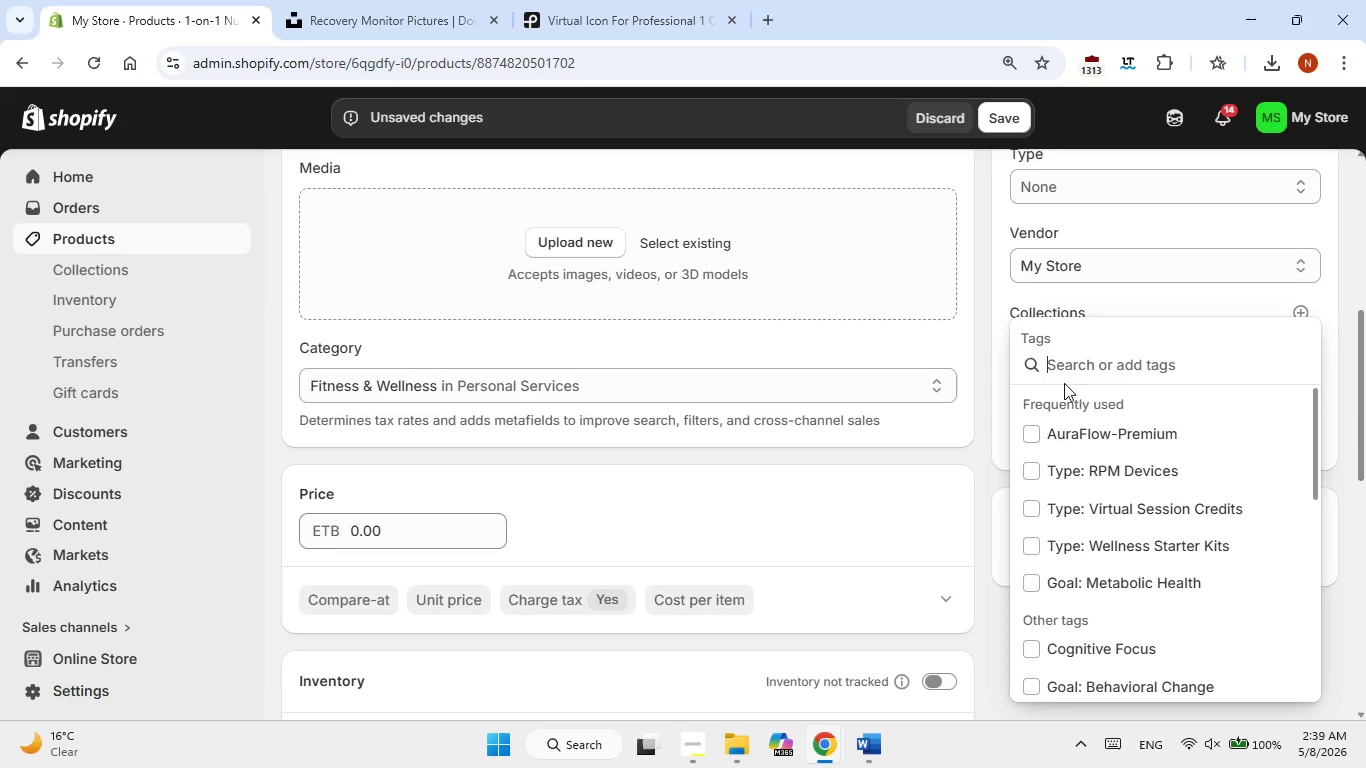 
left_click([1064, 362])
 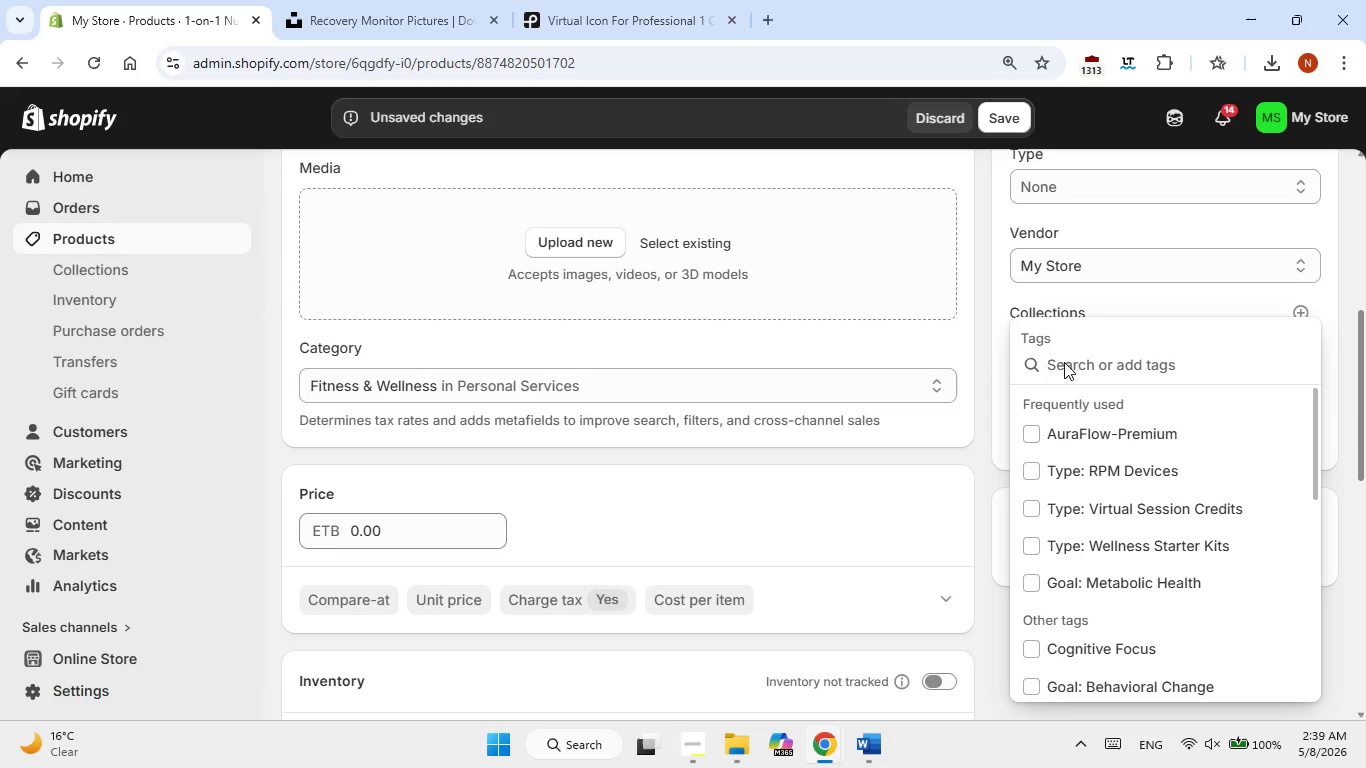 
key(Control+V)
 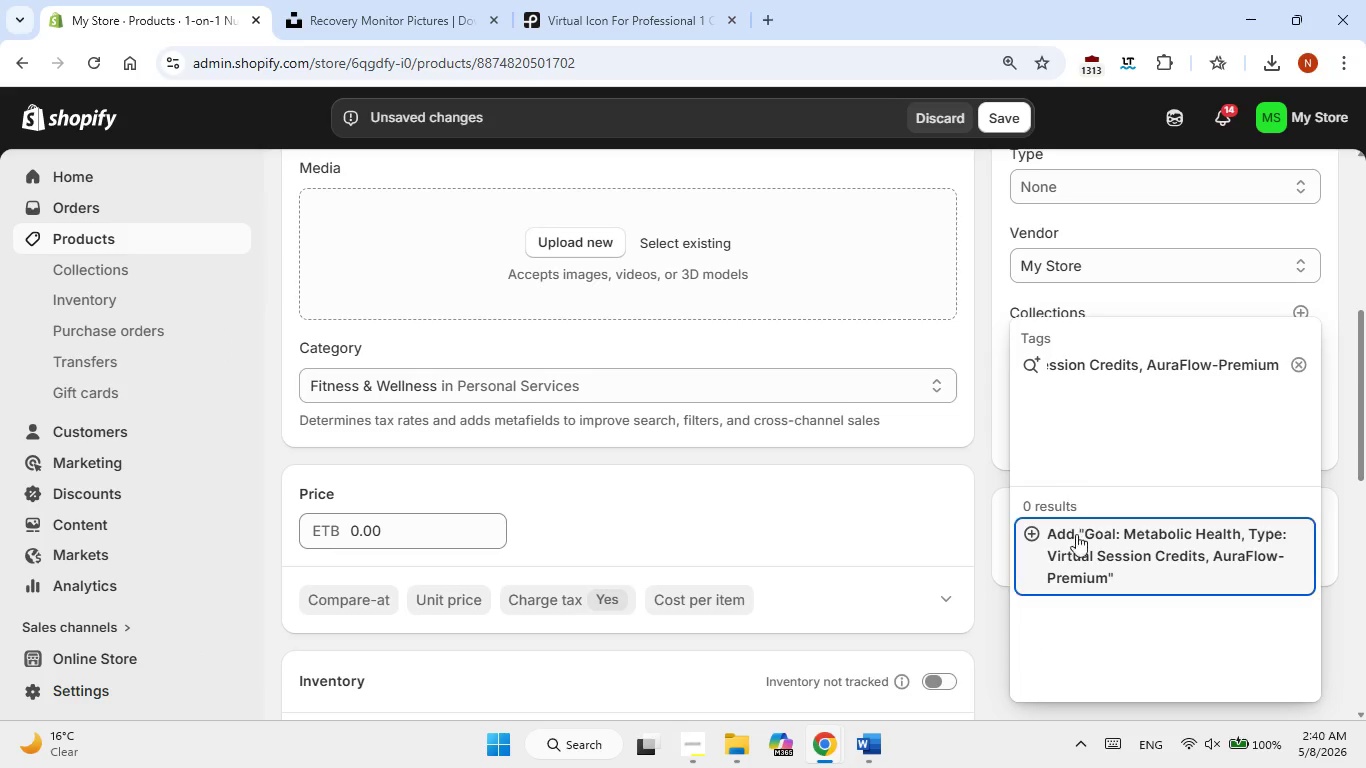 
left_click([1077, 542])
 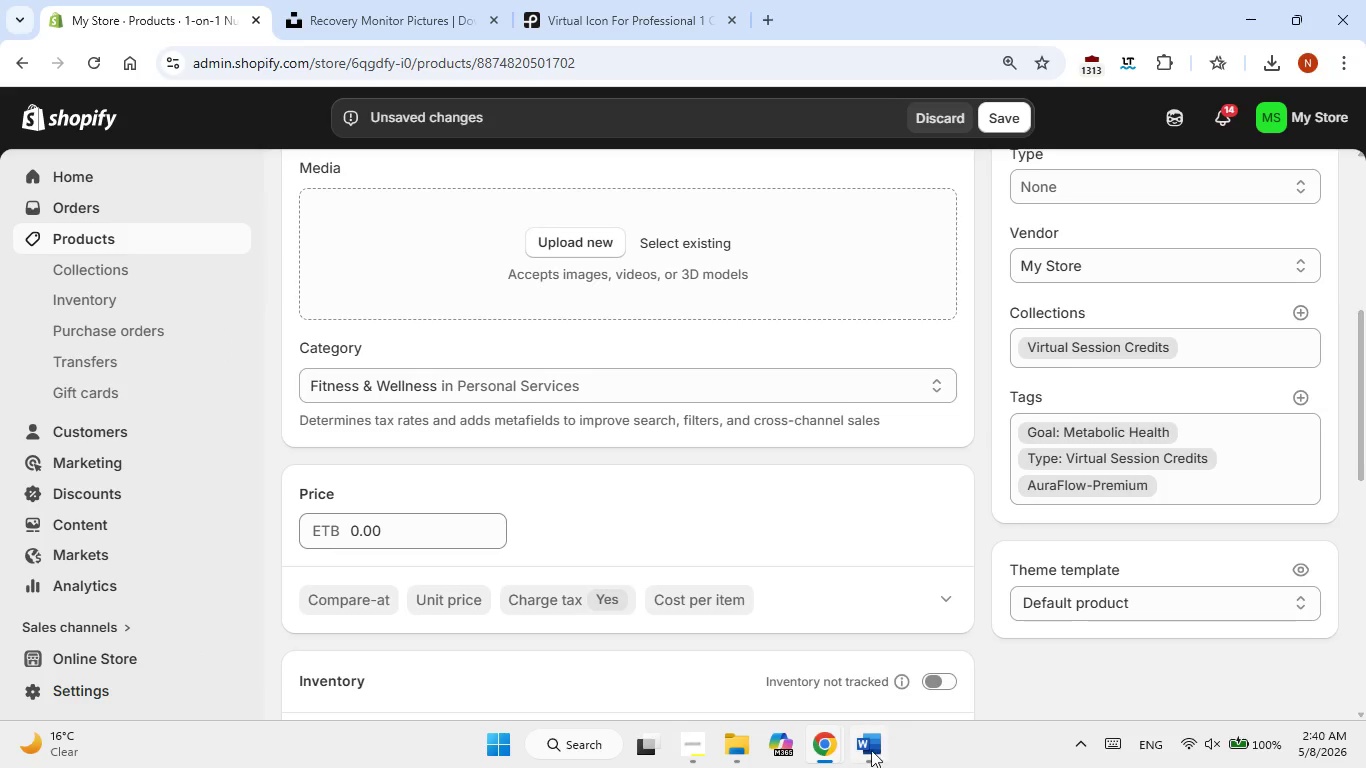 
left_click([870, 750])
 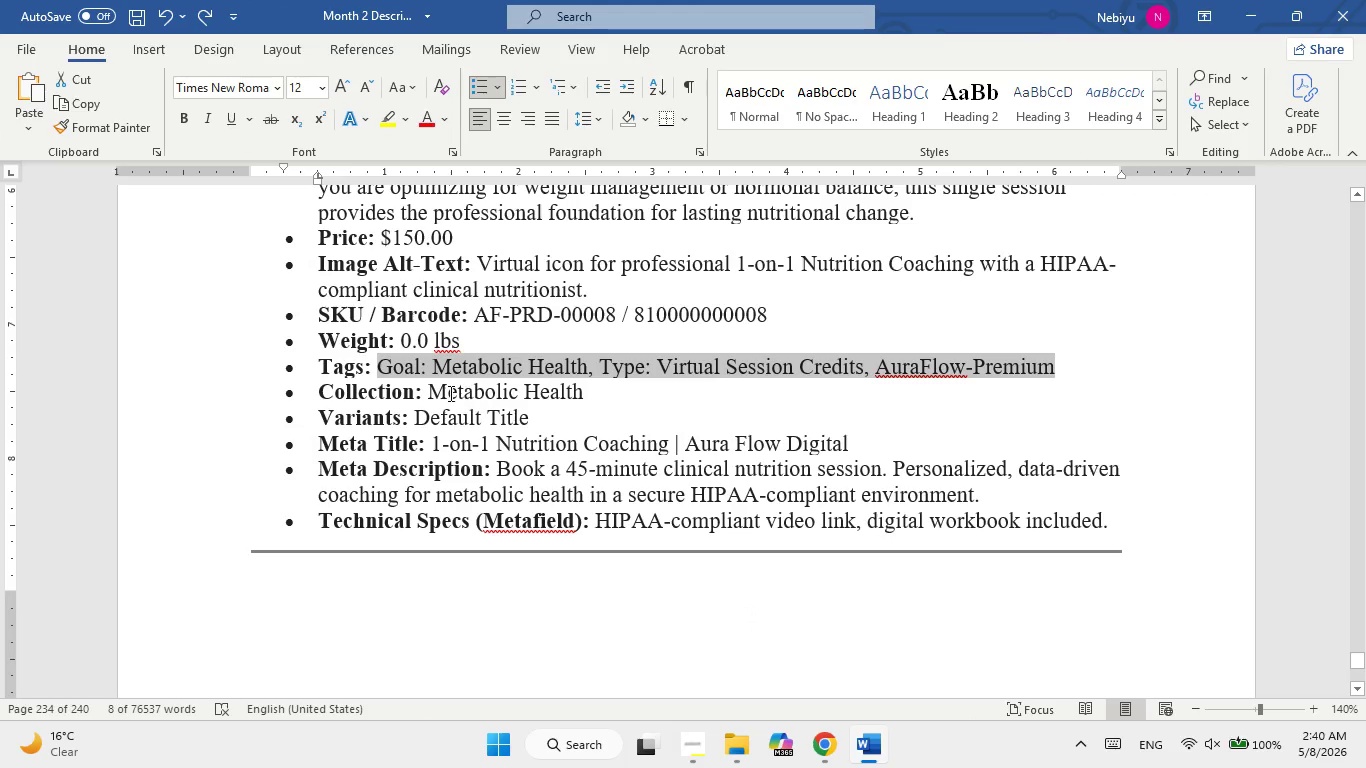 
left_click_drag(start_coordinate=[449, 393], to_coordinate=[572, 393])
 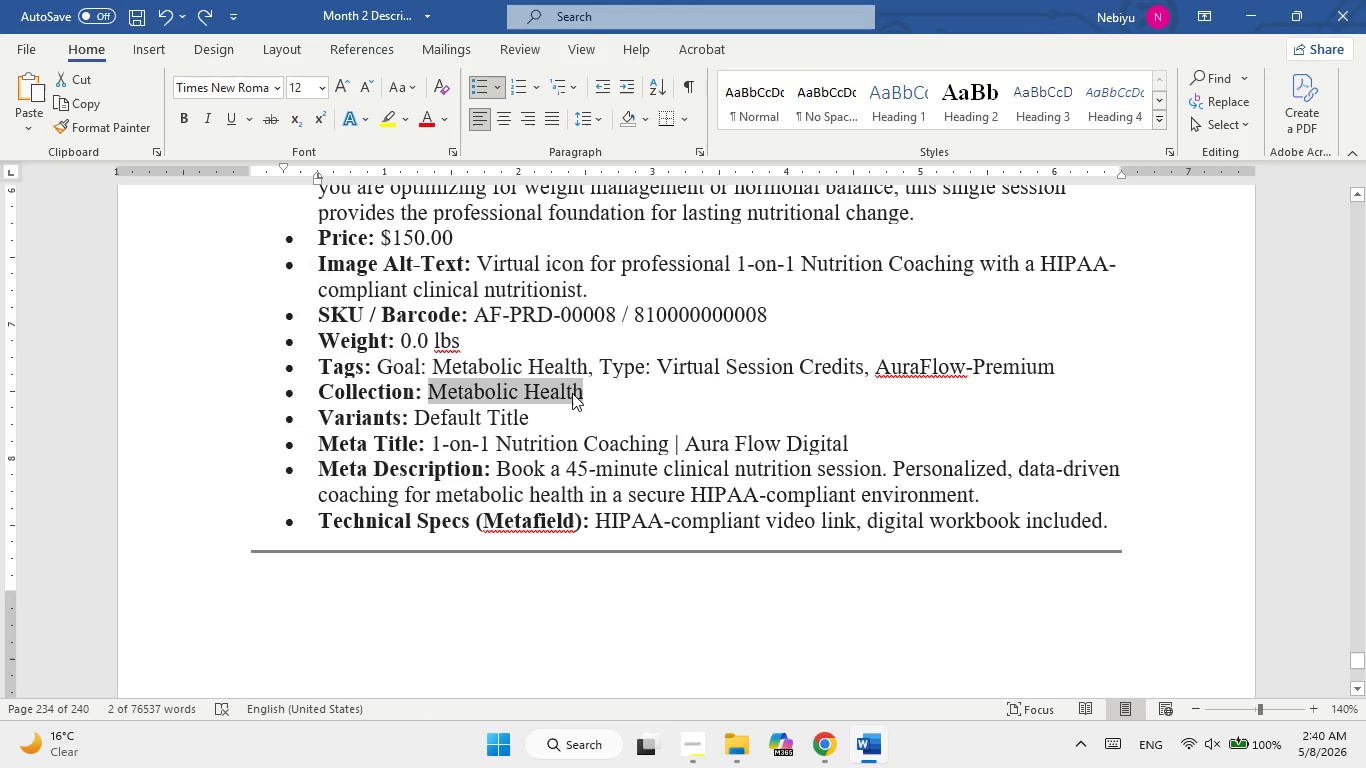 
key(Control+C)
 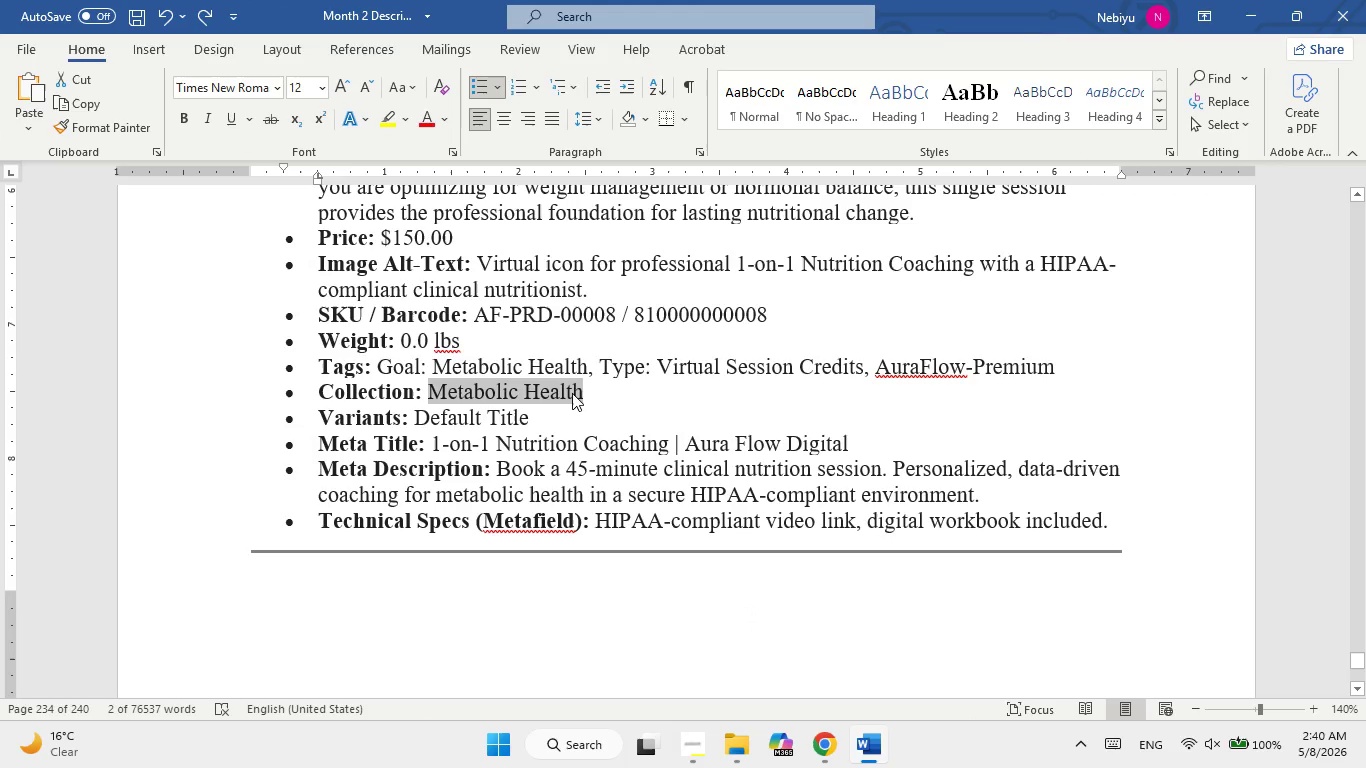 
key(Alt+AltLeft)
 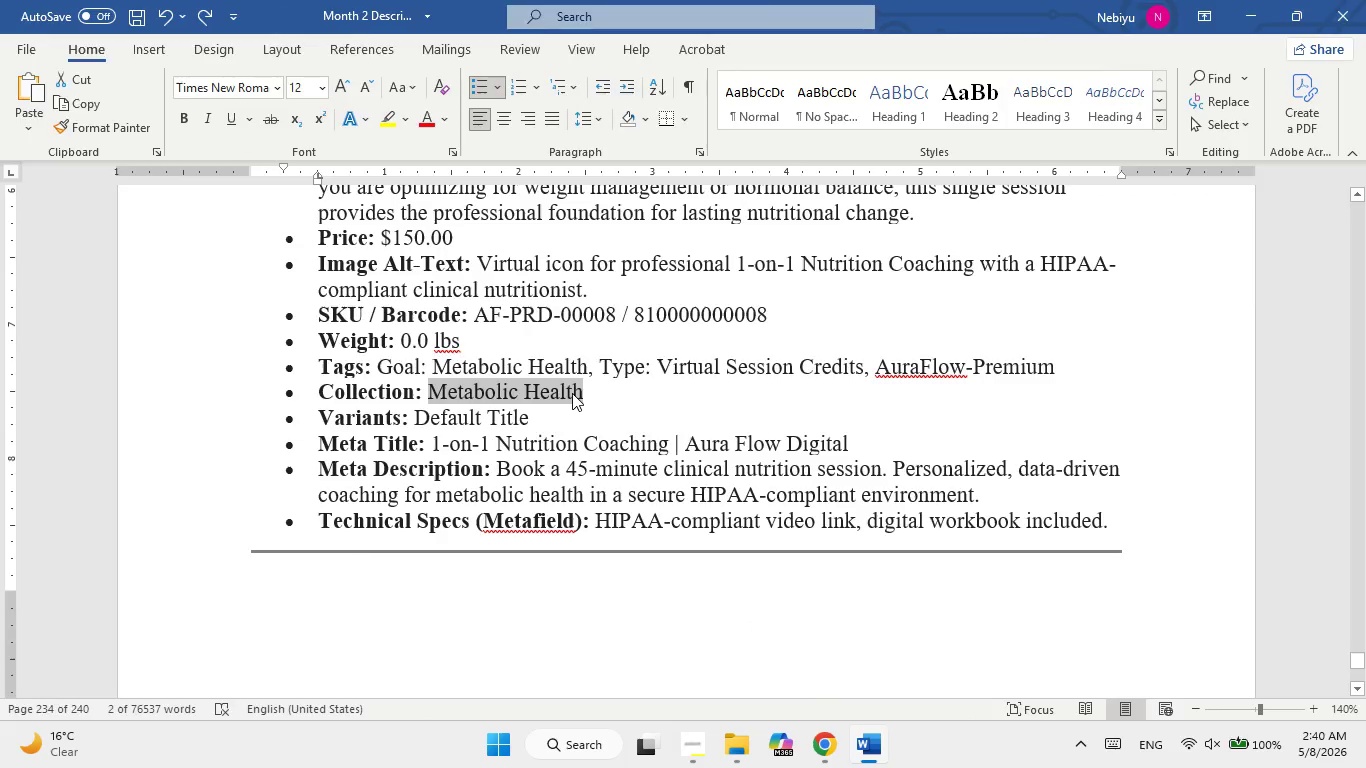 
key(Alt+Tab)
 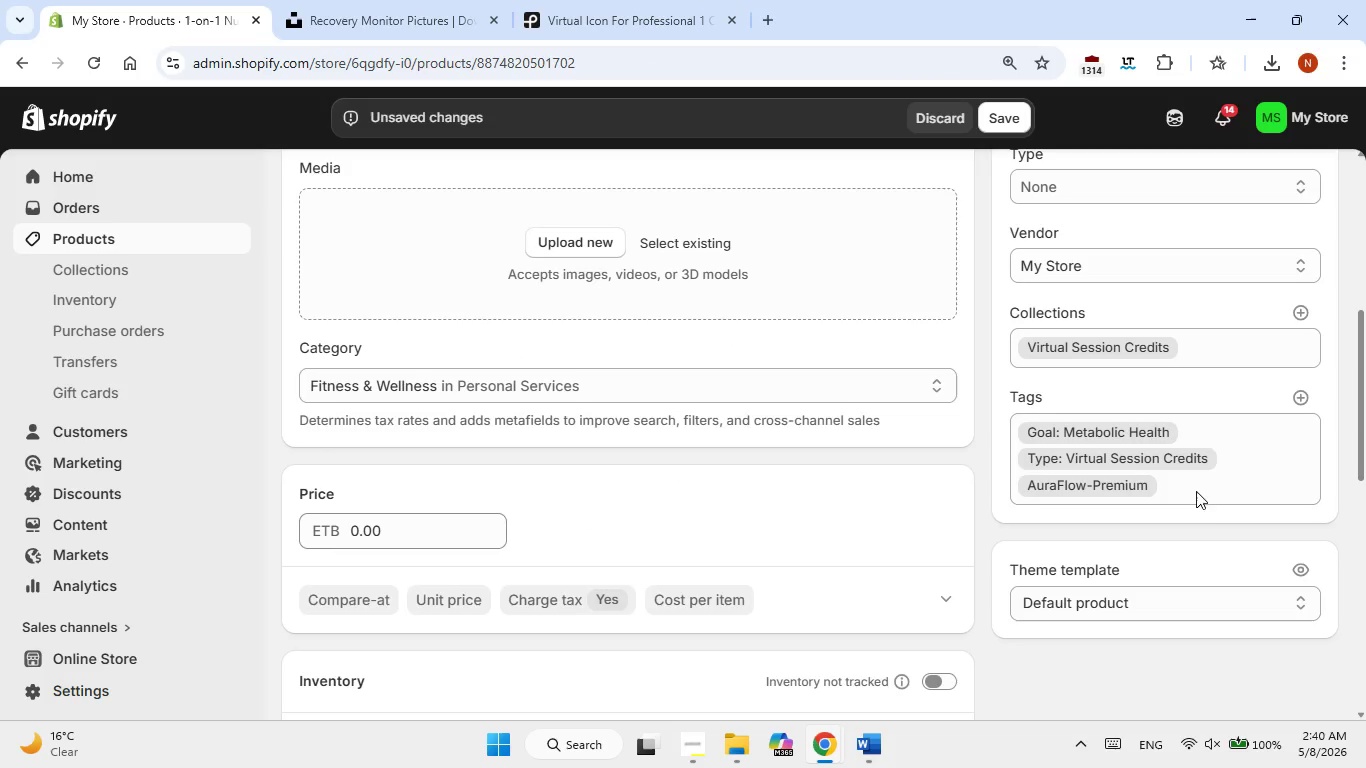 
left_click([1210, 496])
 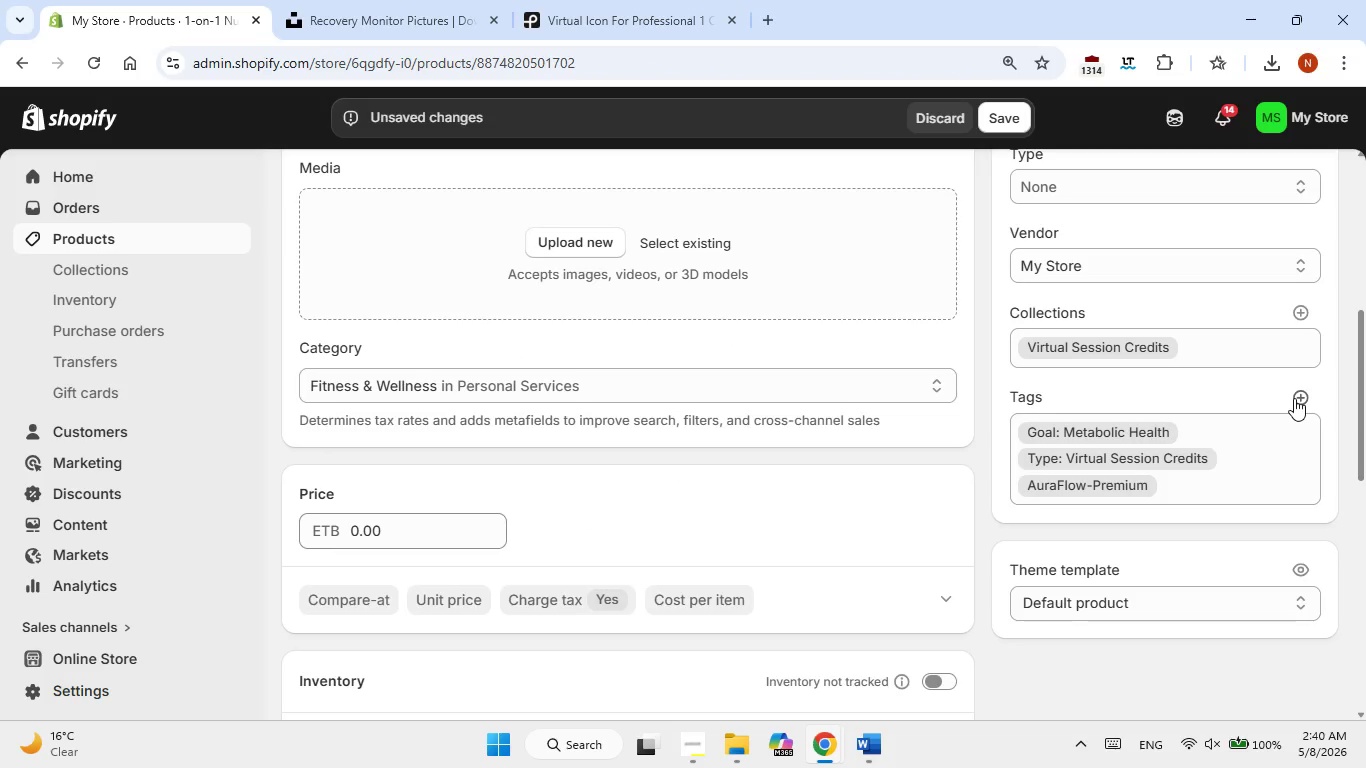 
left_click([1294, 398])
 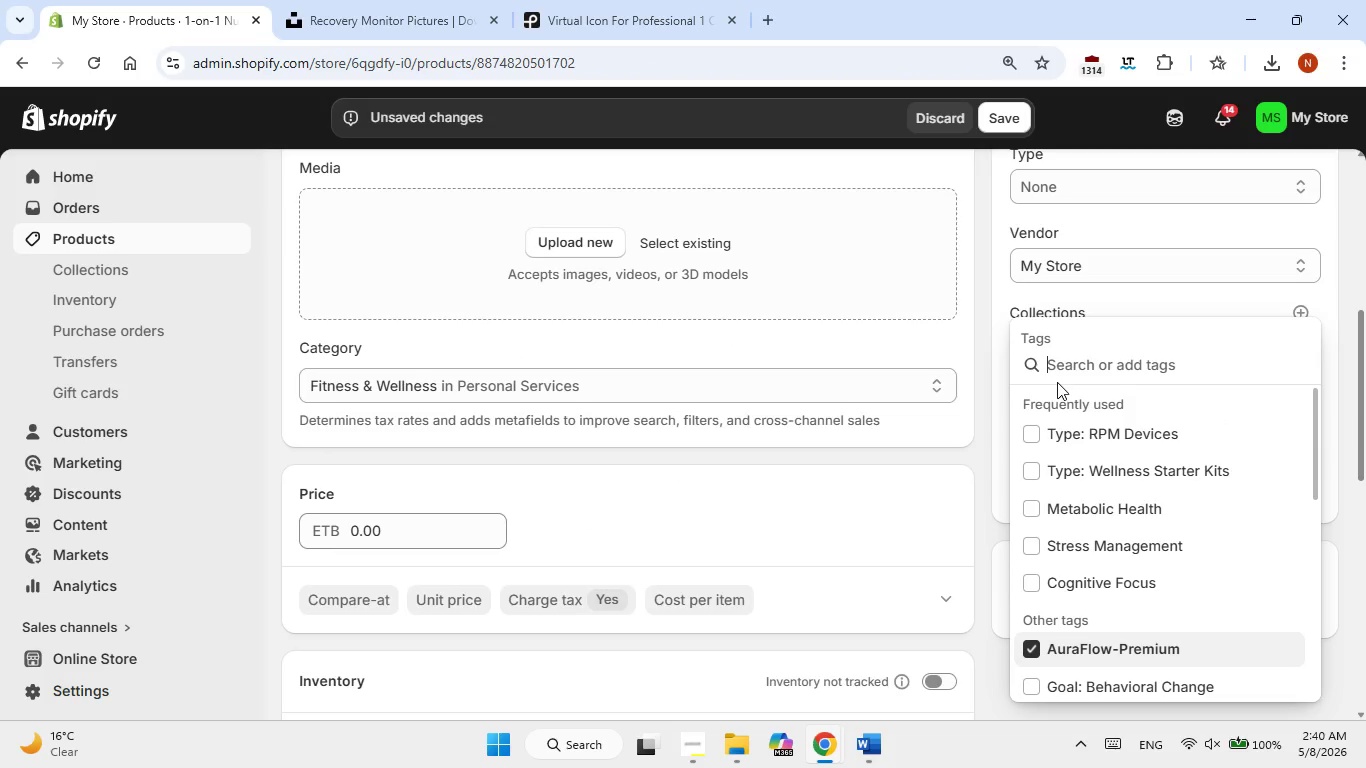 
key(Control+V)
 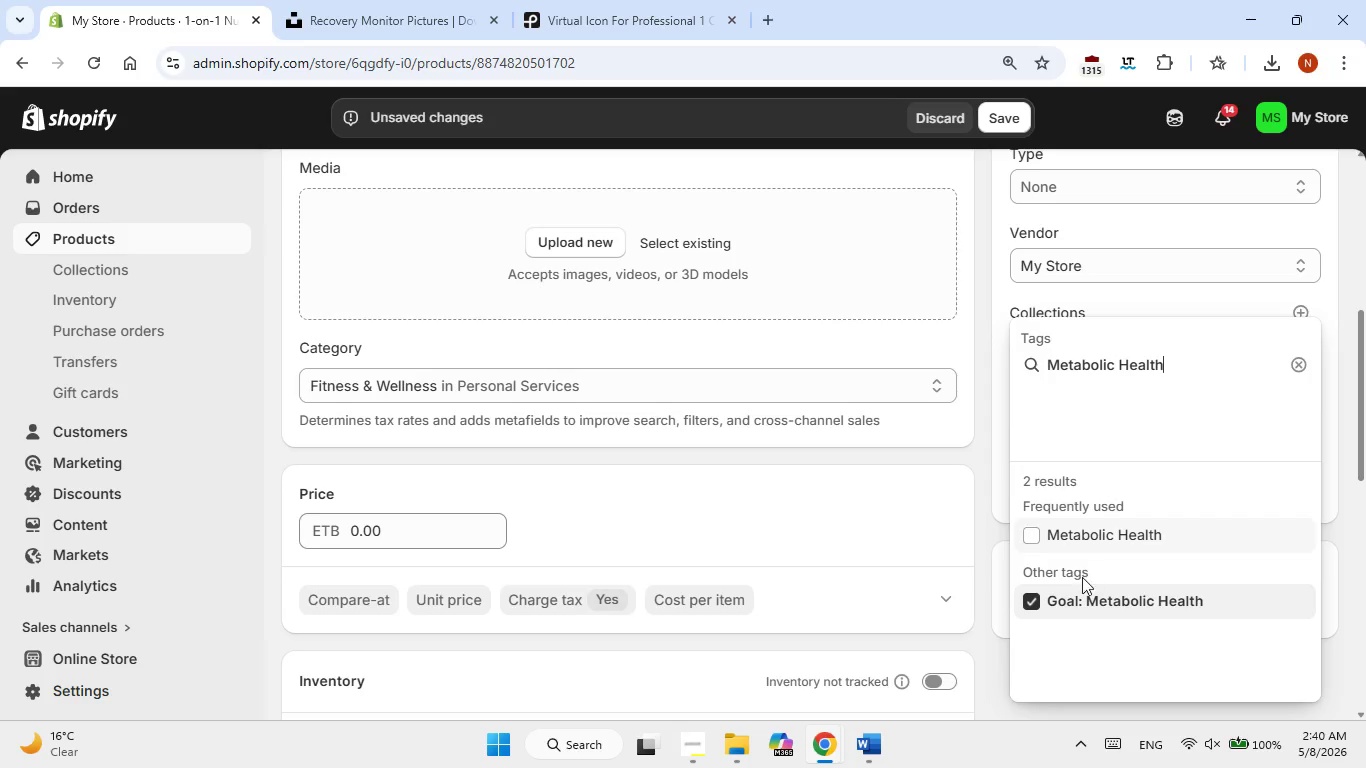 
left_click([1033, 534])
 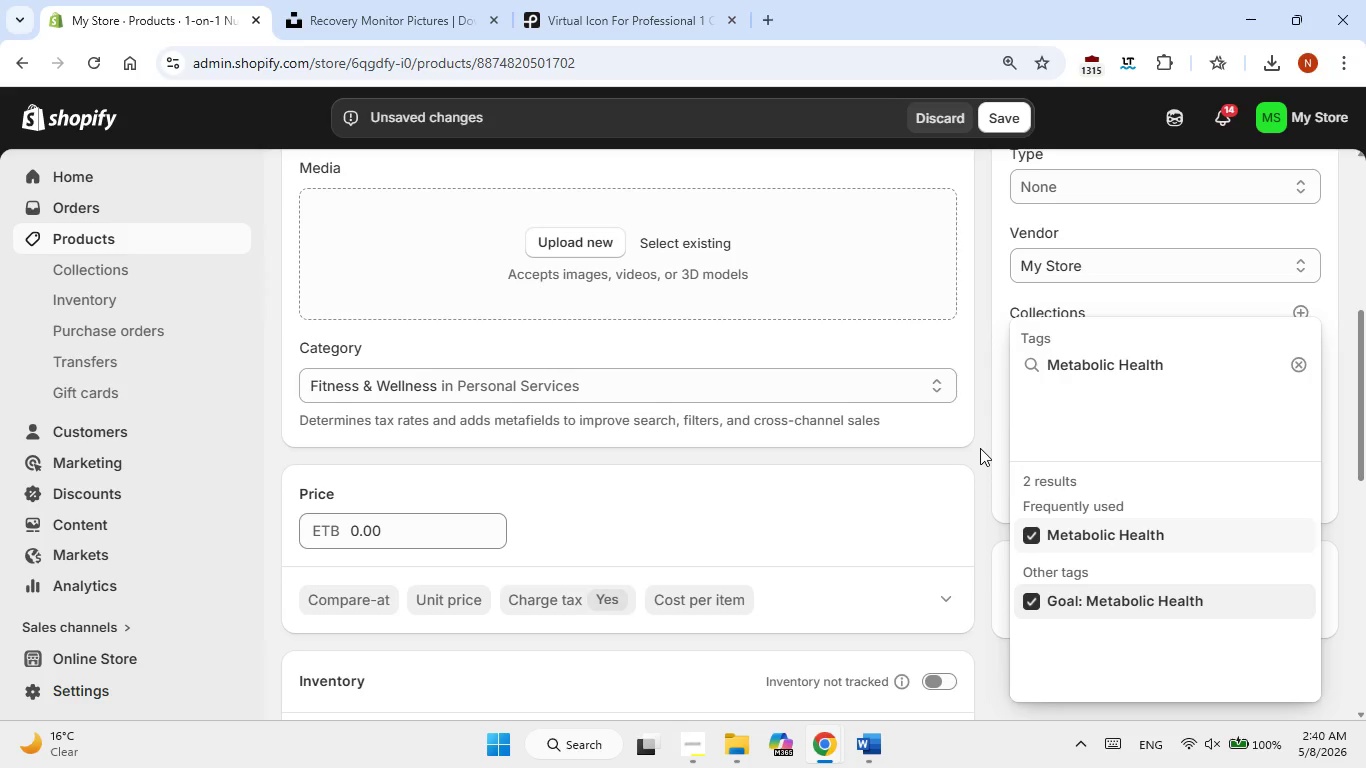 
left_click([980, 447])
 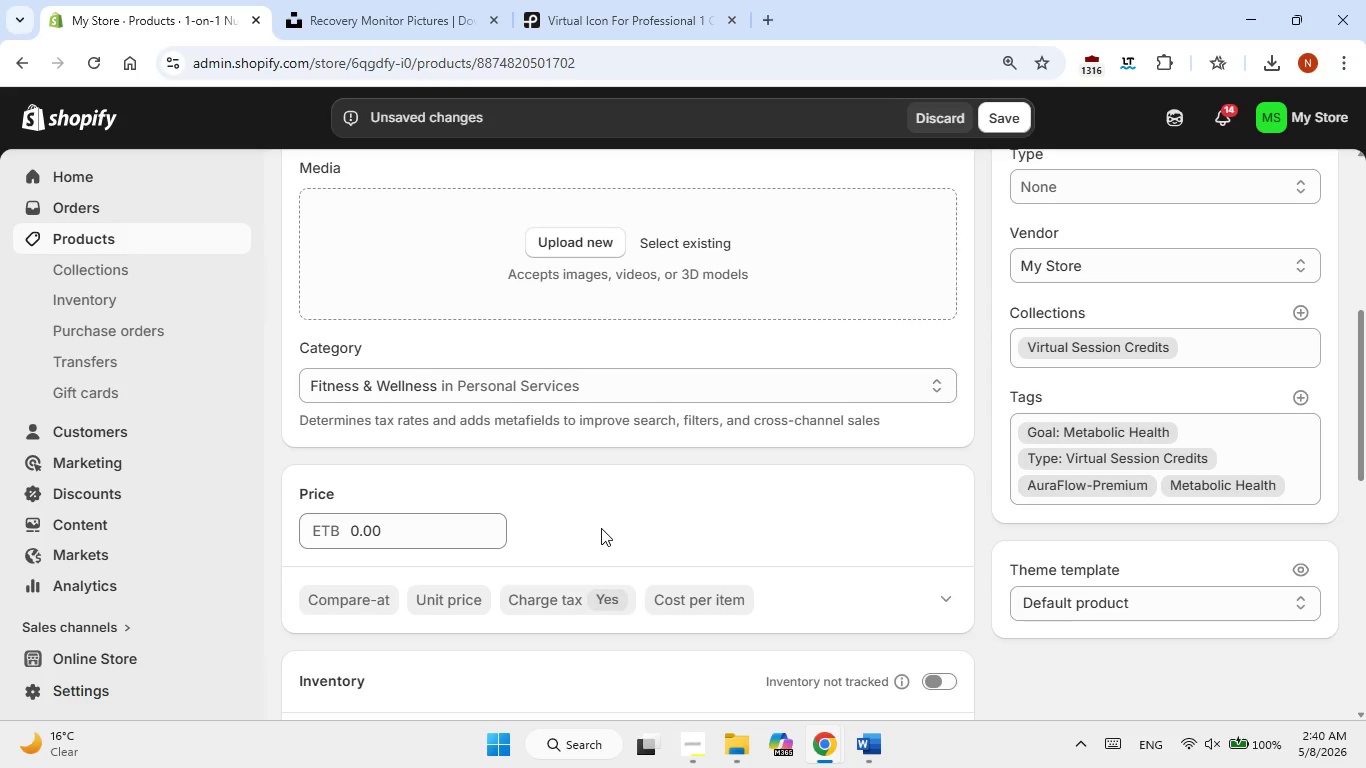 
left_click([454, 536])
 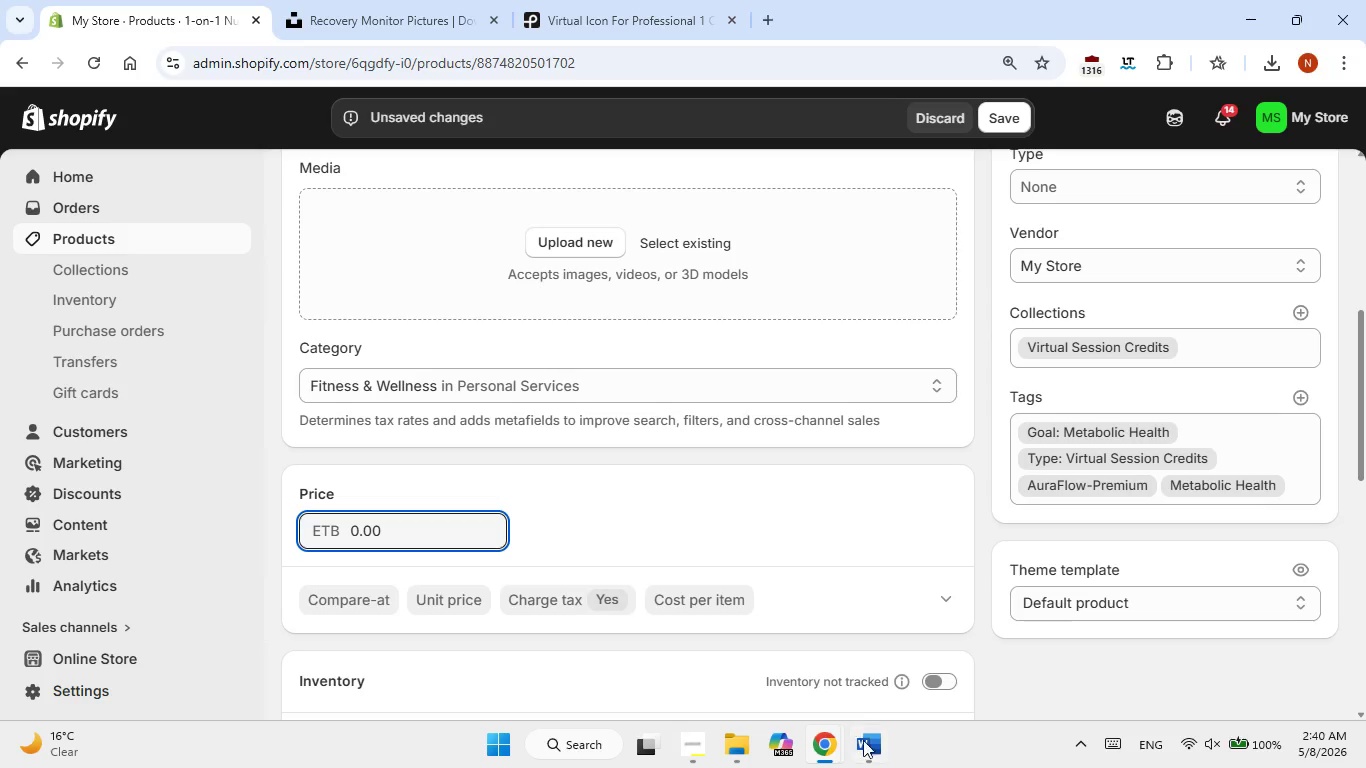 
left_click([864, 743])
 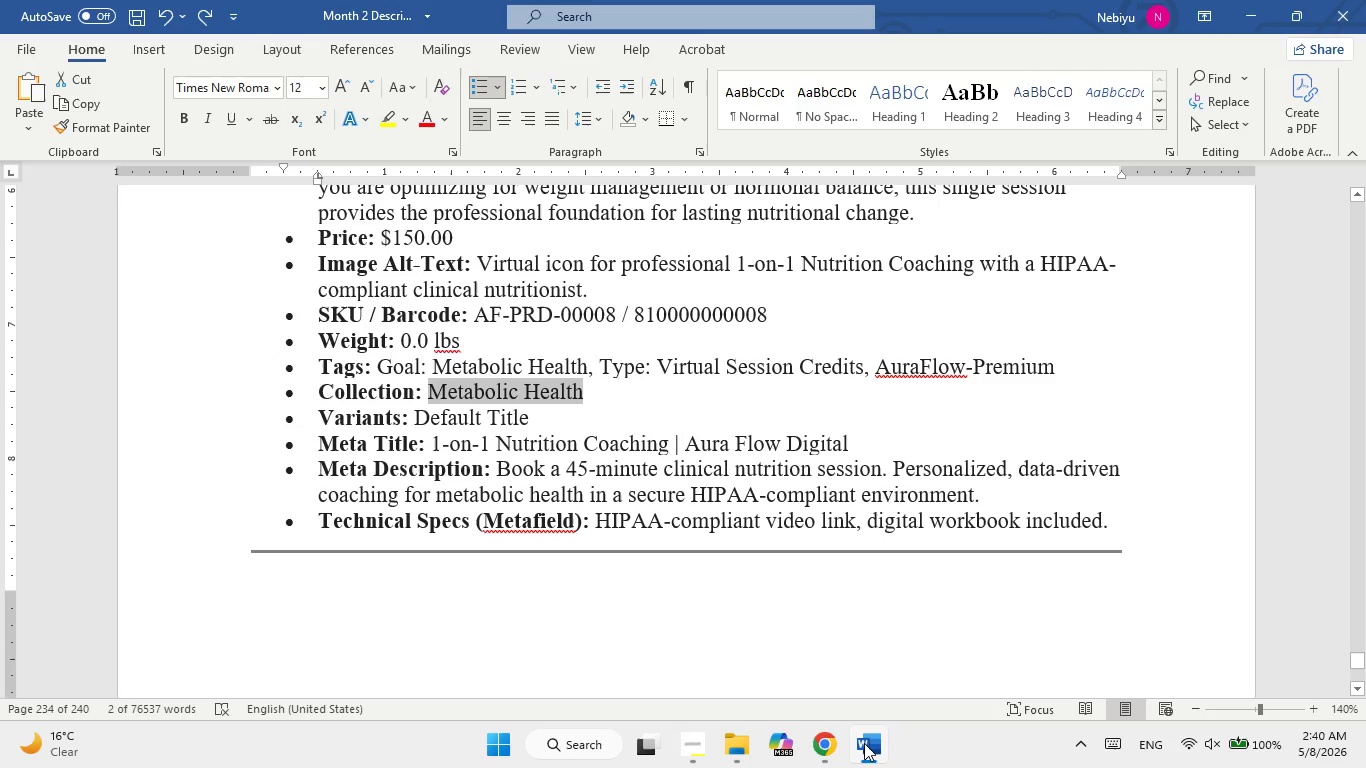 
left_click([864, 743])
 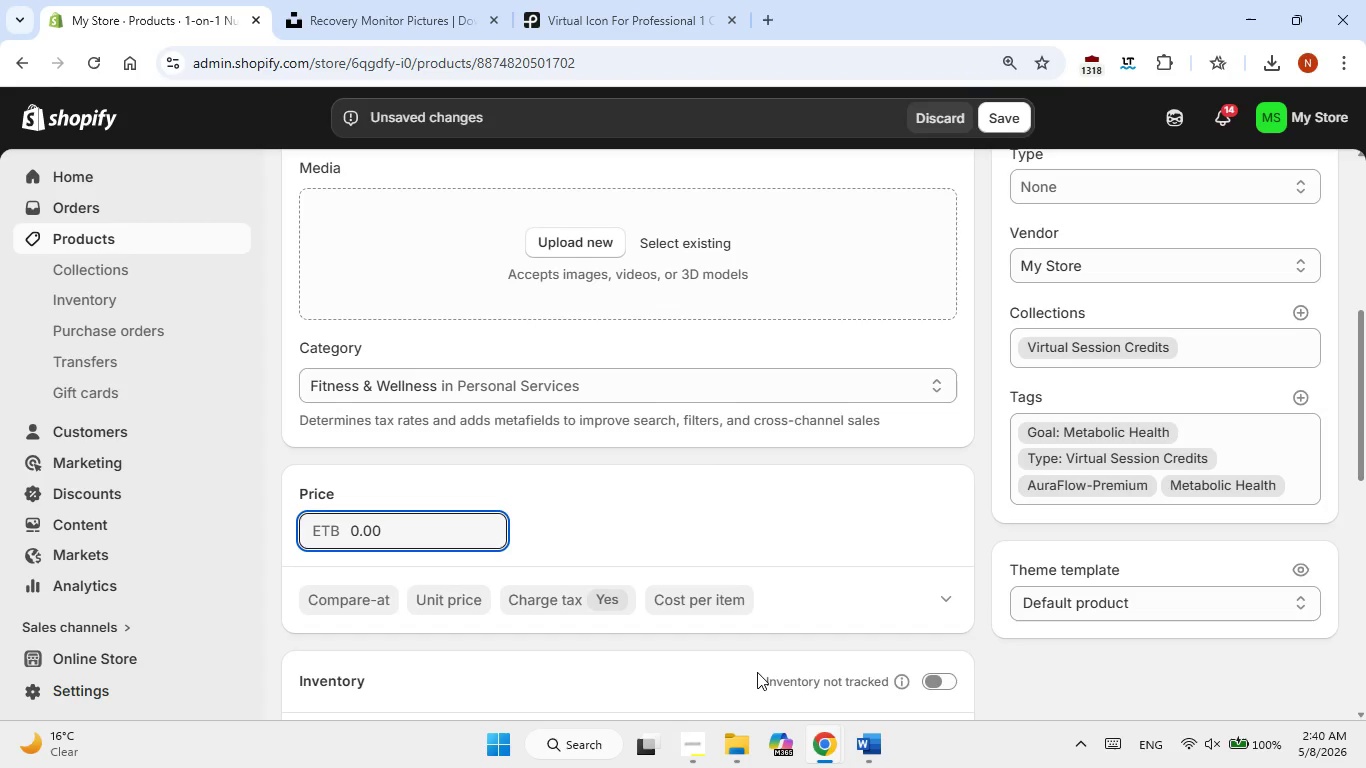 
key(Numpad1)
 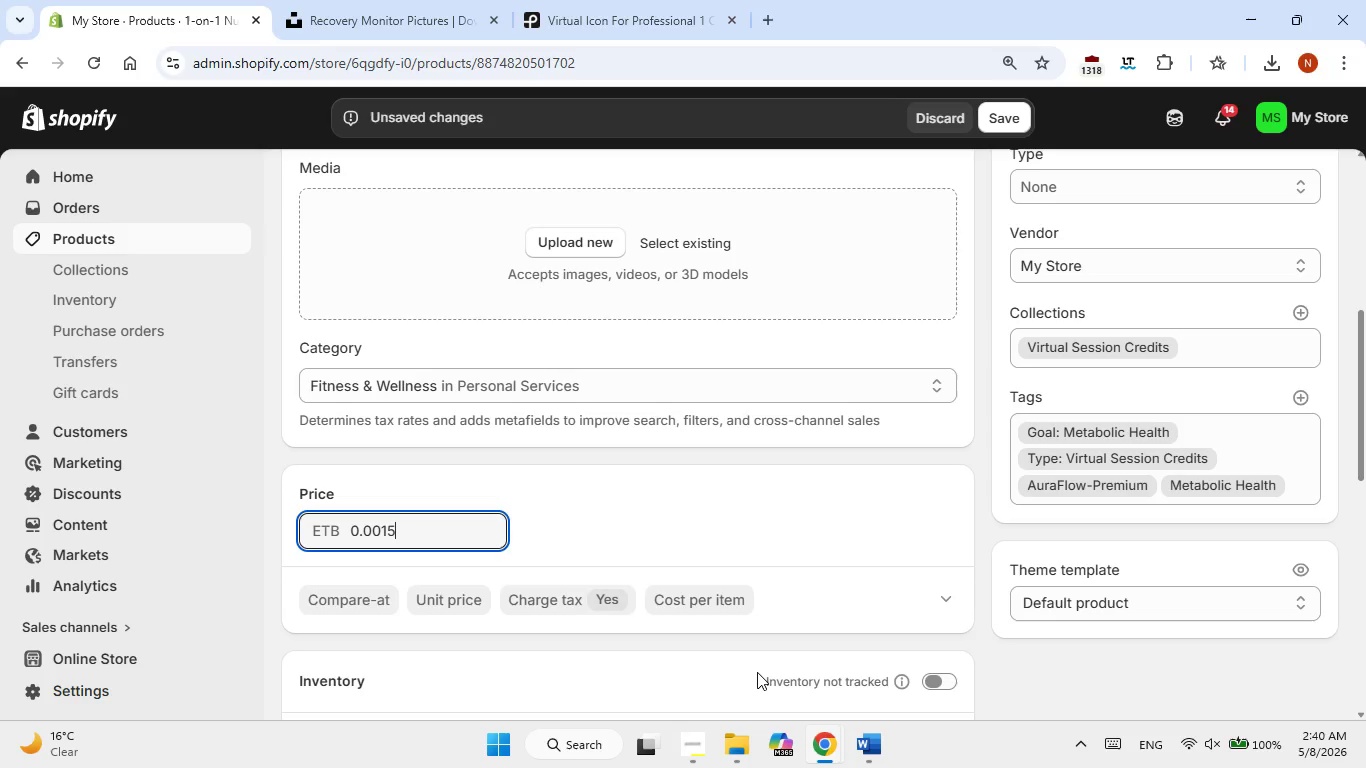 
key(Numpad5)
 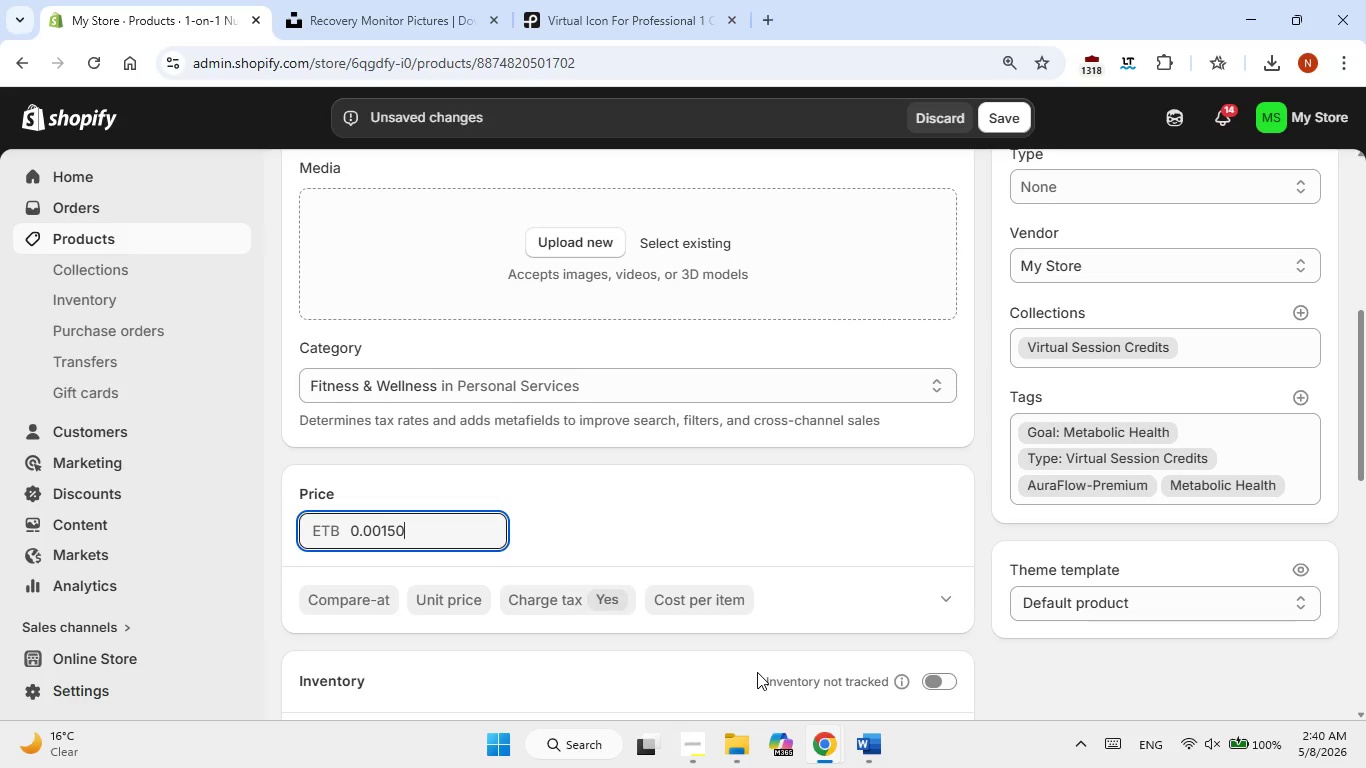 
key(Numpad0)
 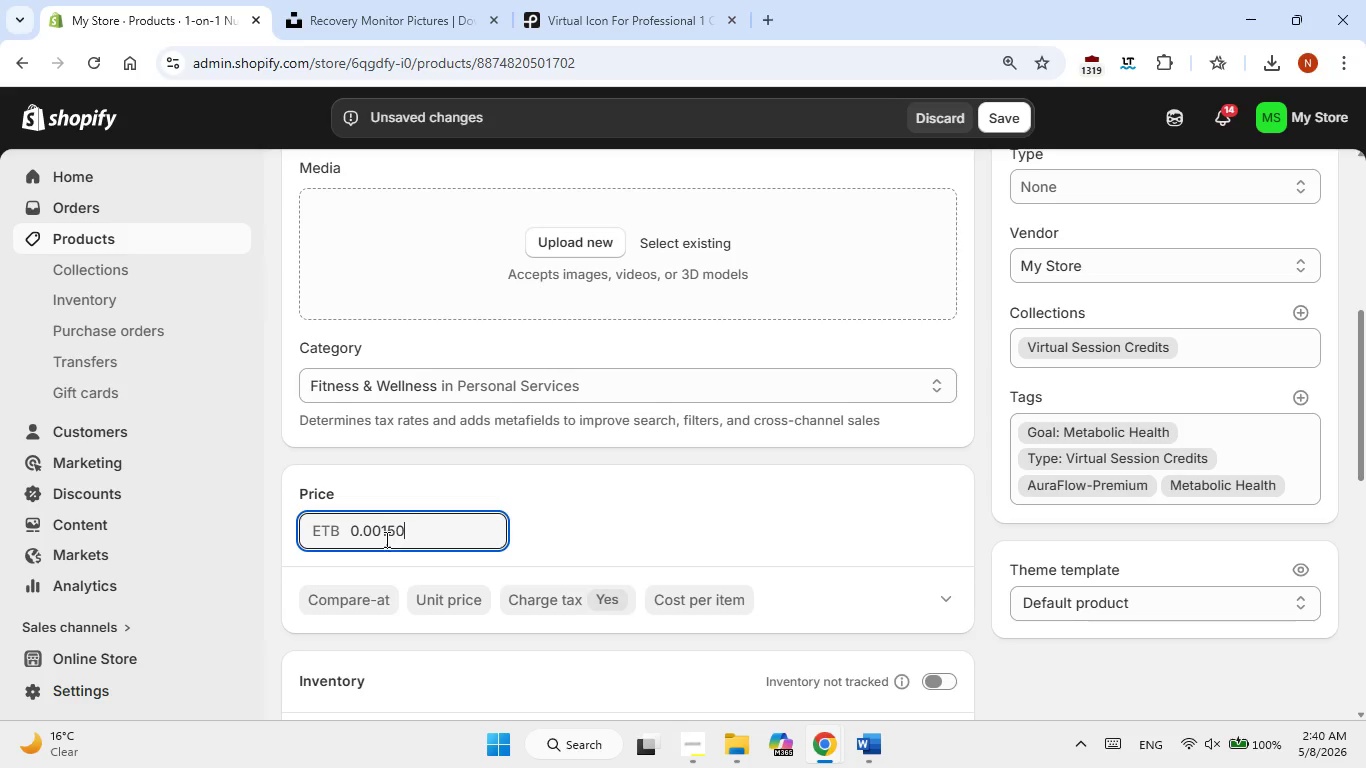 
left_click([384, 527])
 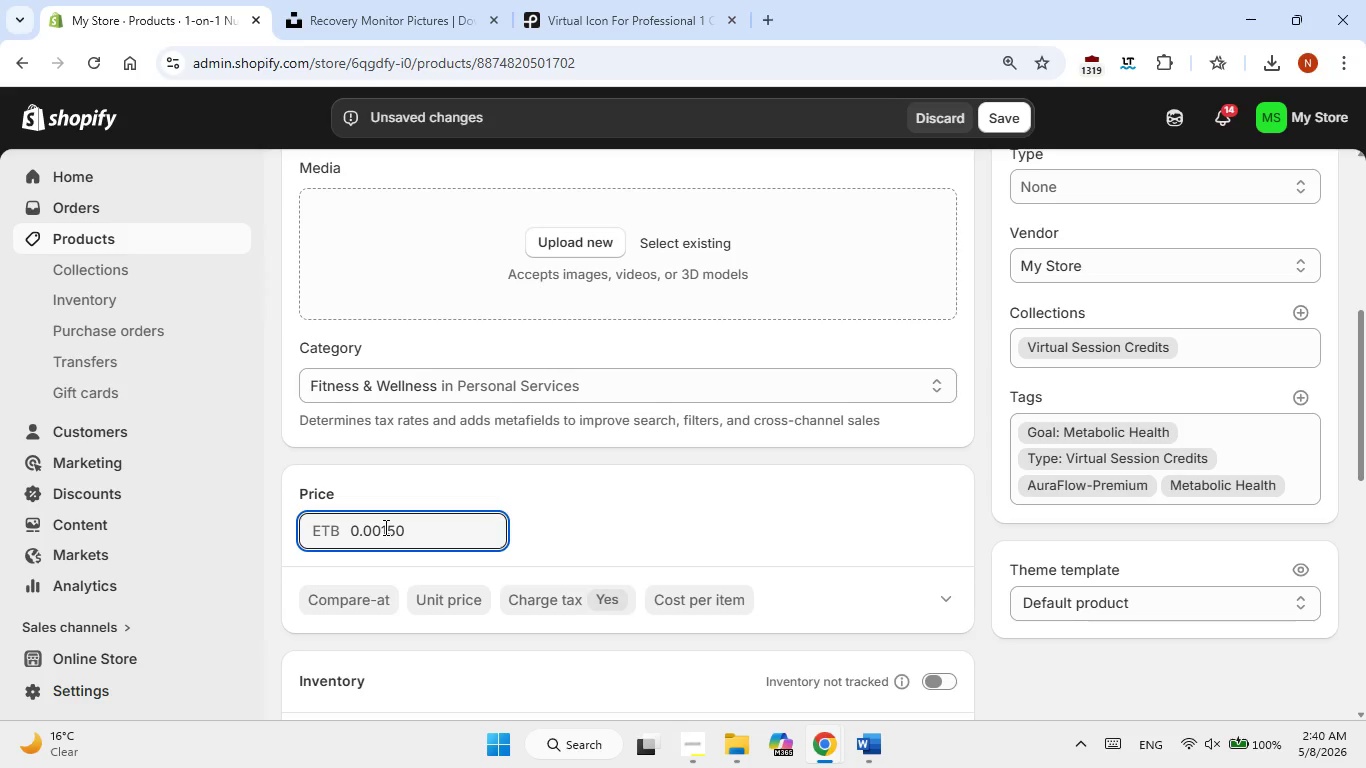 
hold_key(key=Backspace, duration=1.08)
 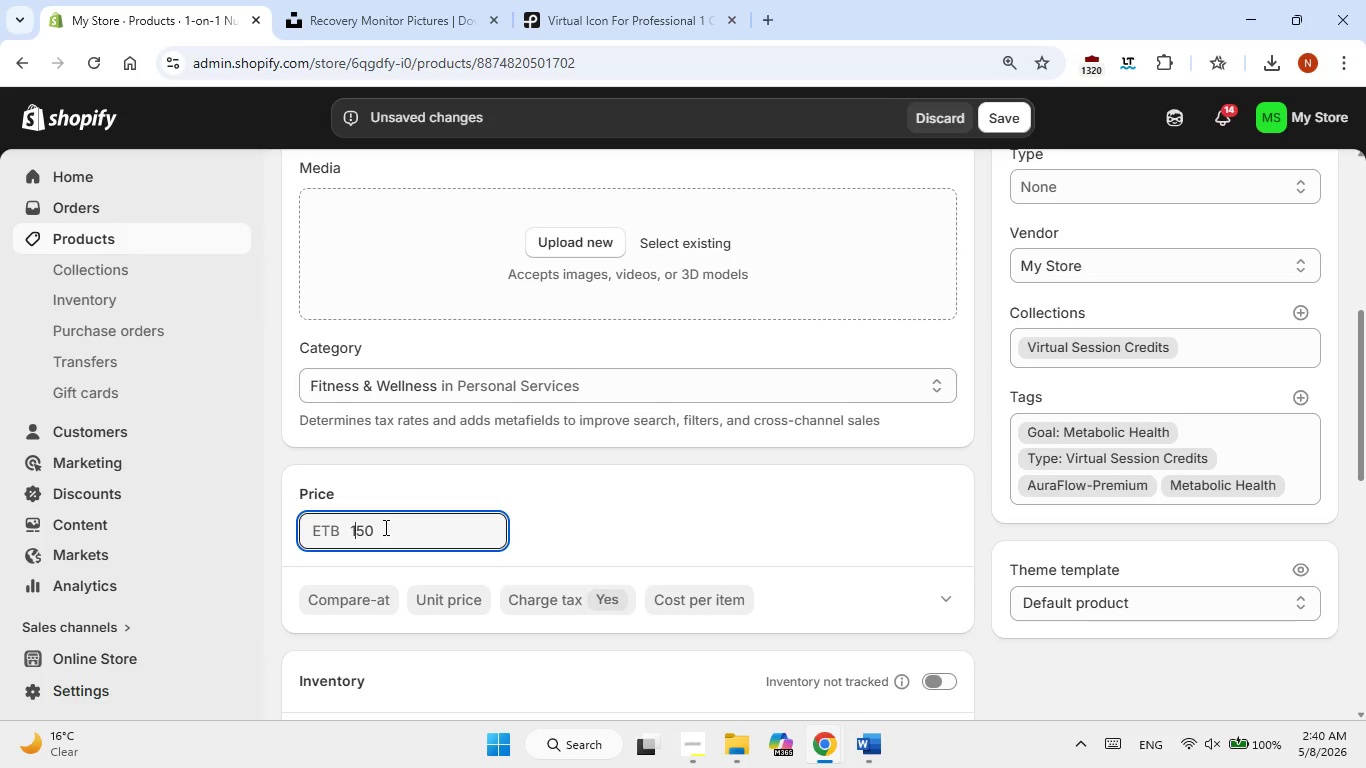 
key(Numpad1)
 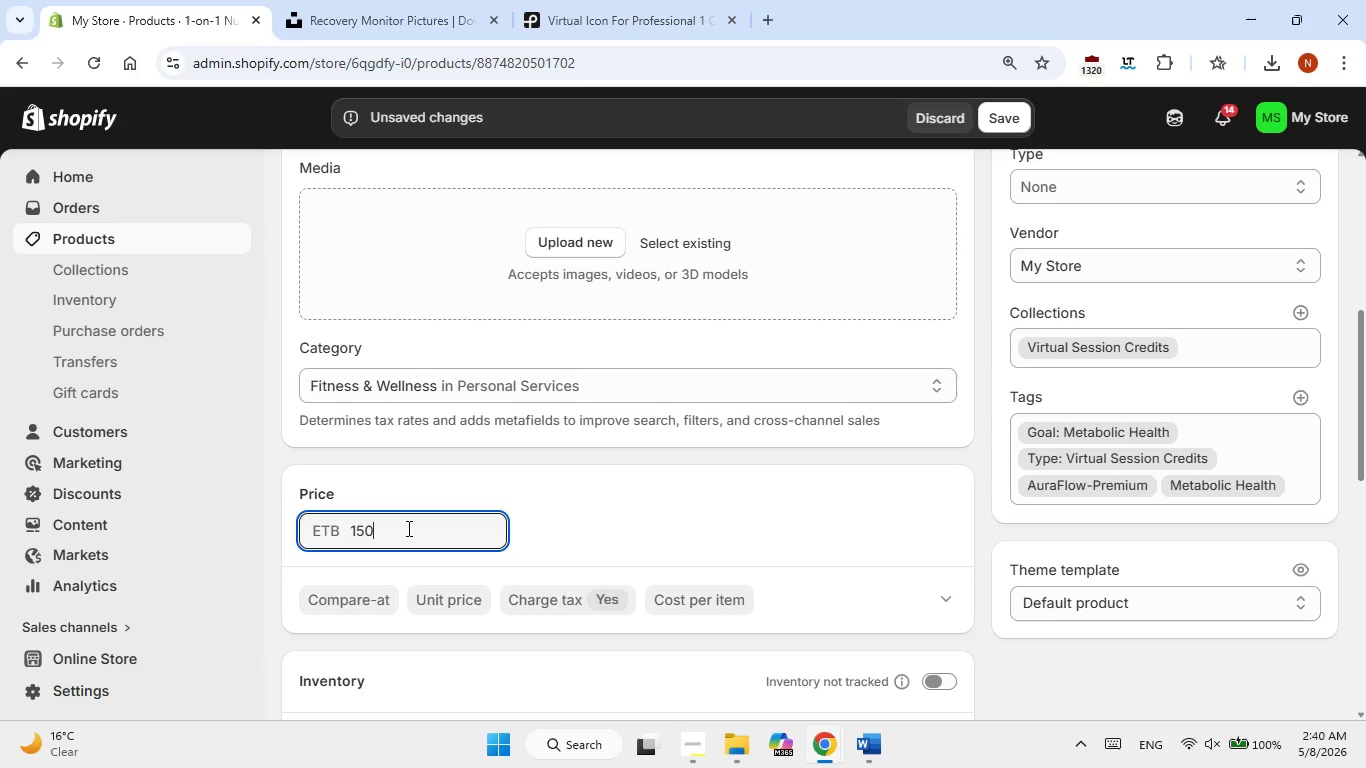 
left_click([407, 528])
 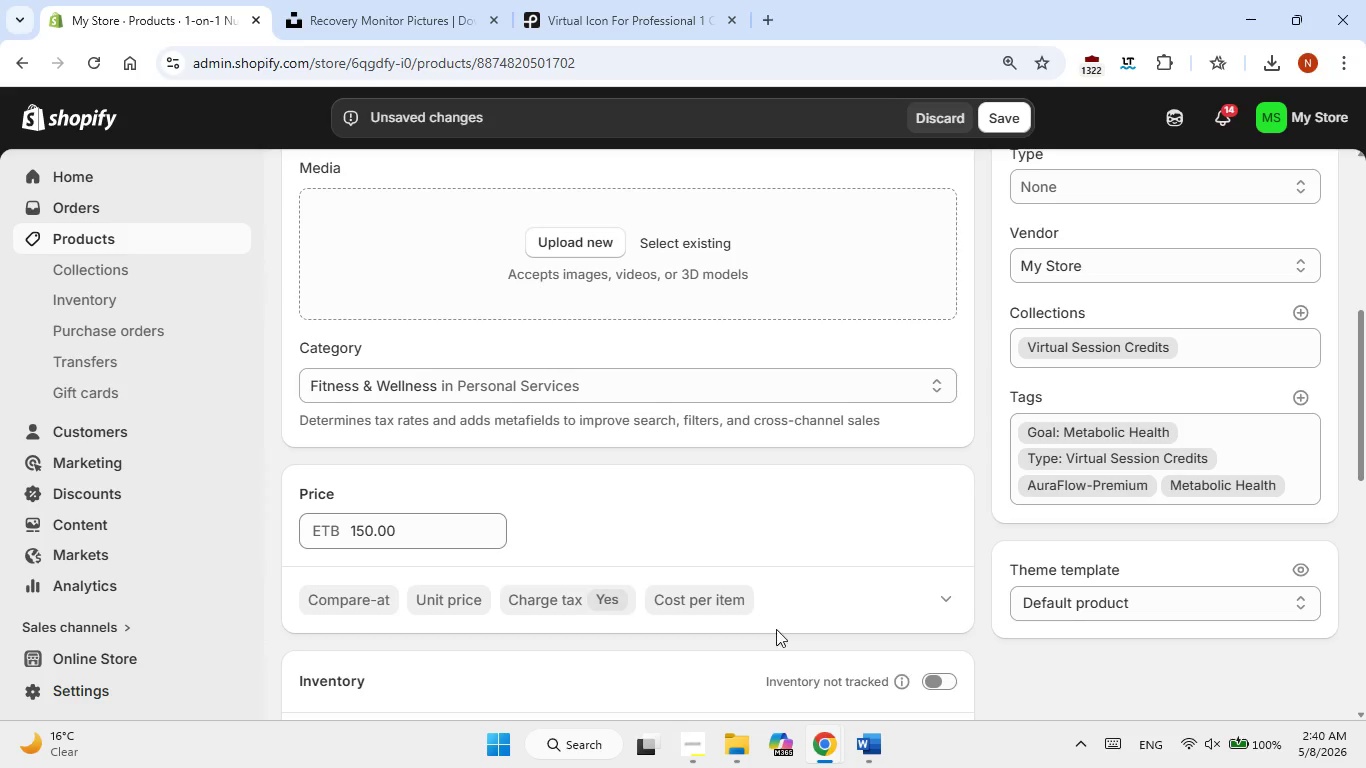 
scroll: coordinate [667, 549], scroll_direction: up, amount: 2.0
 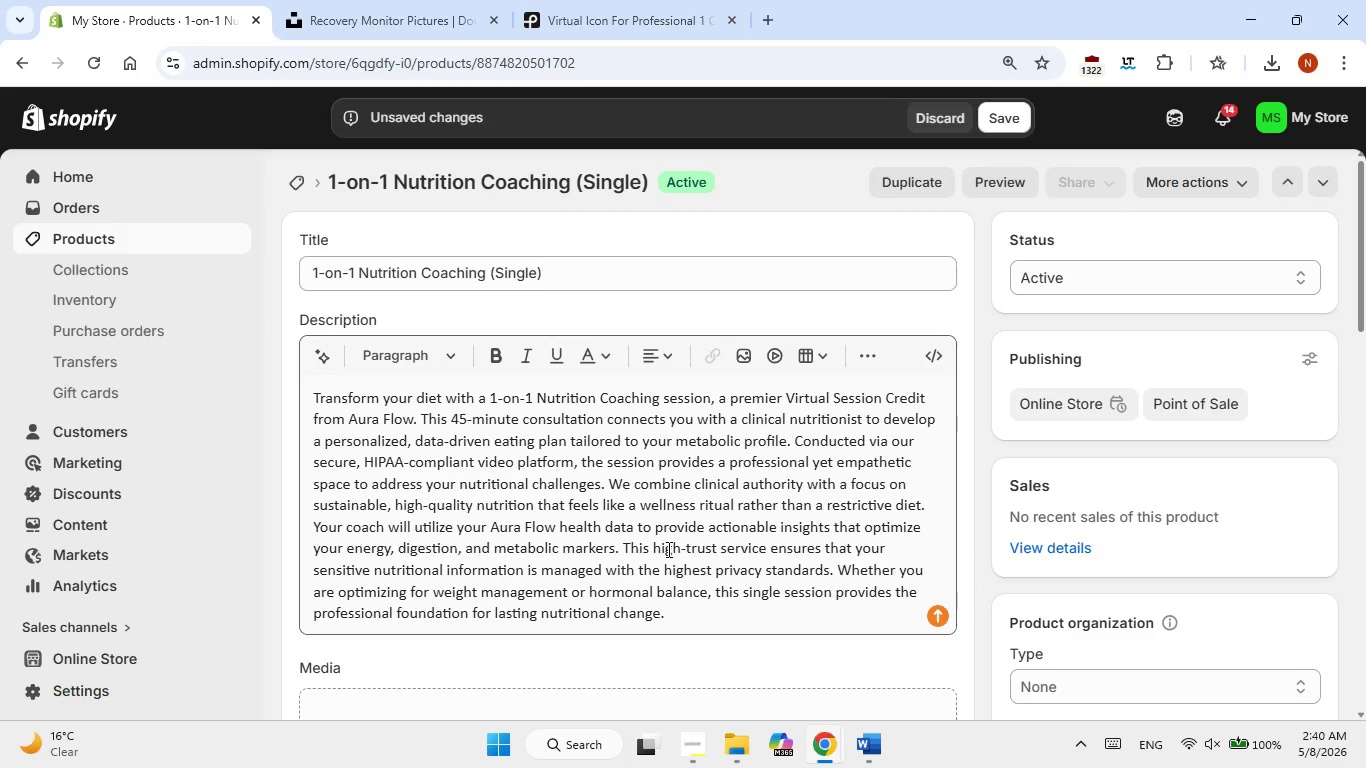 
scroll: coordinate [667, 549], scroll_direction: down, amount: 1.0
 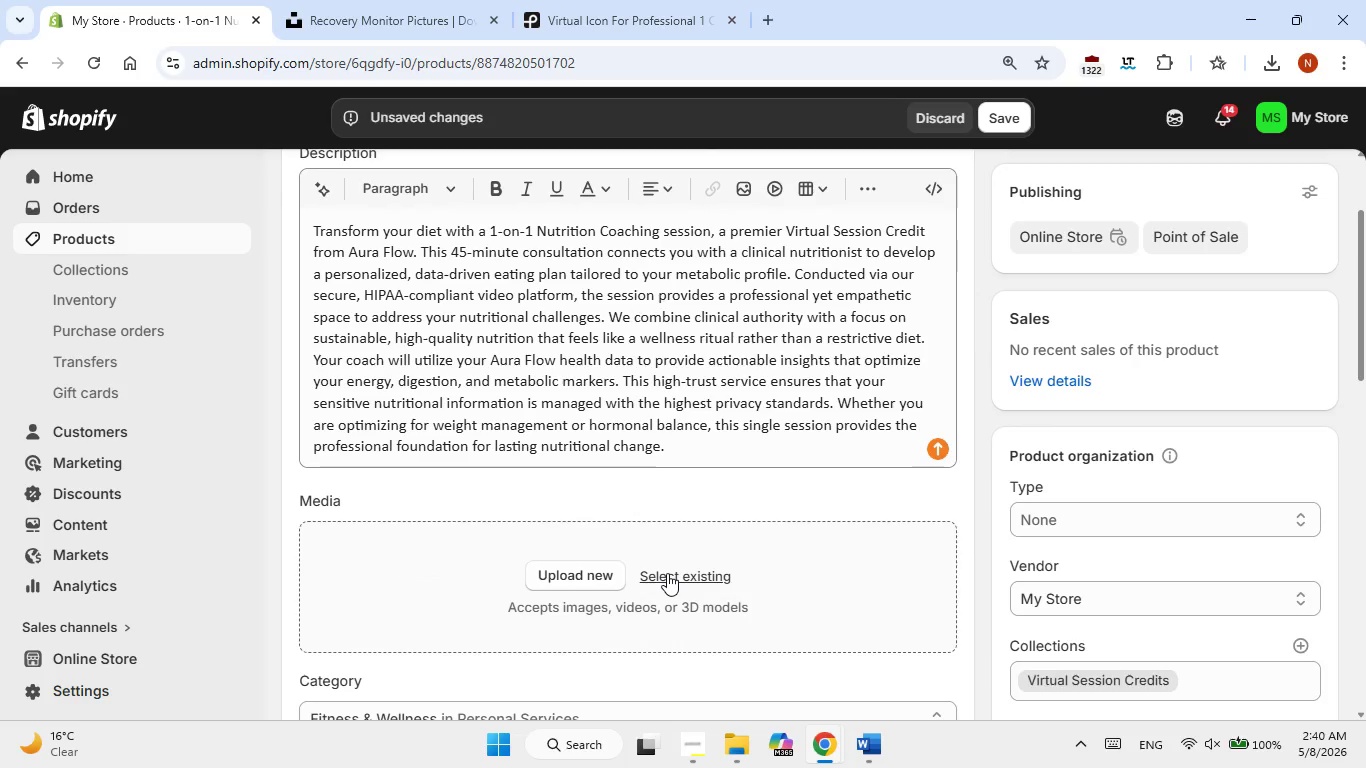 
left_click([667, 573])
 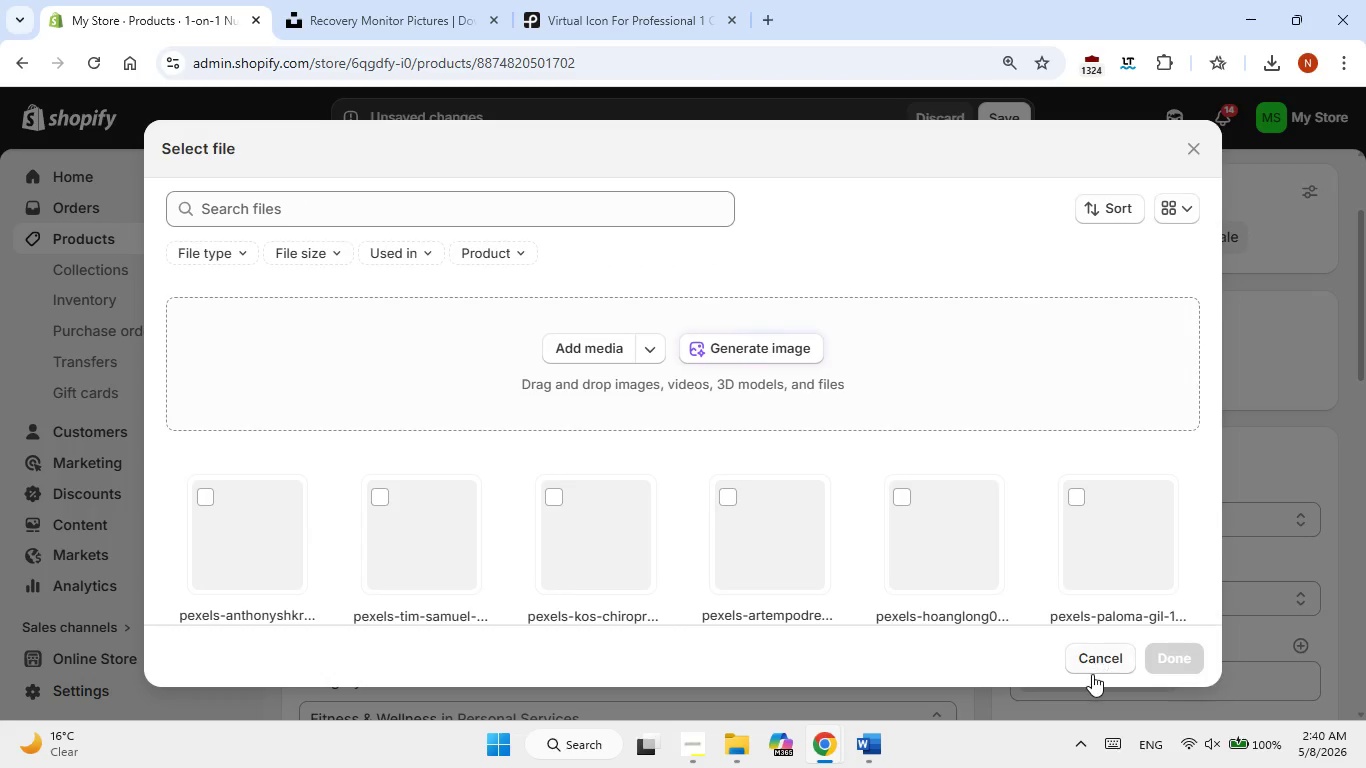 
left_click([1096, 650])
 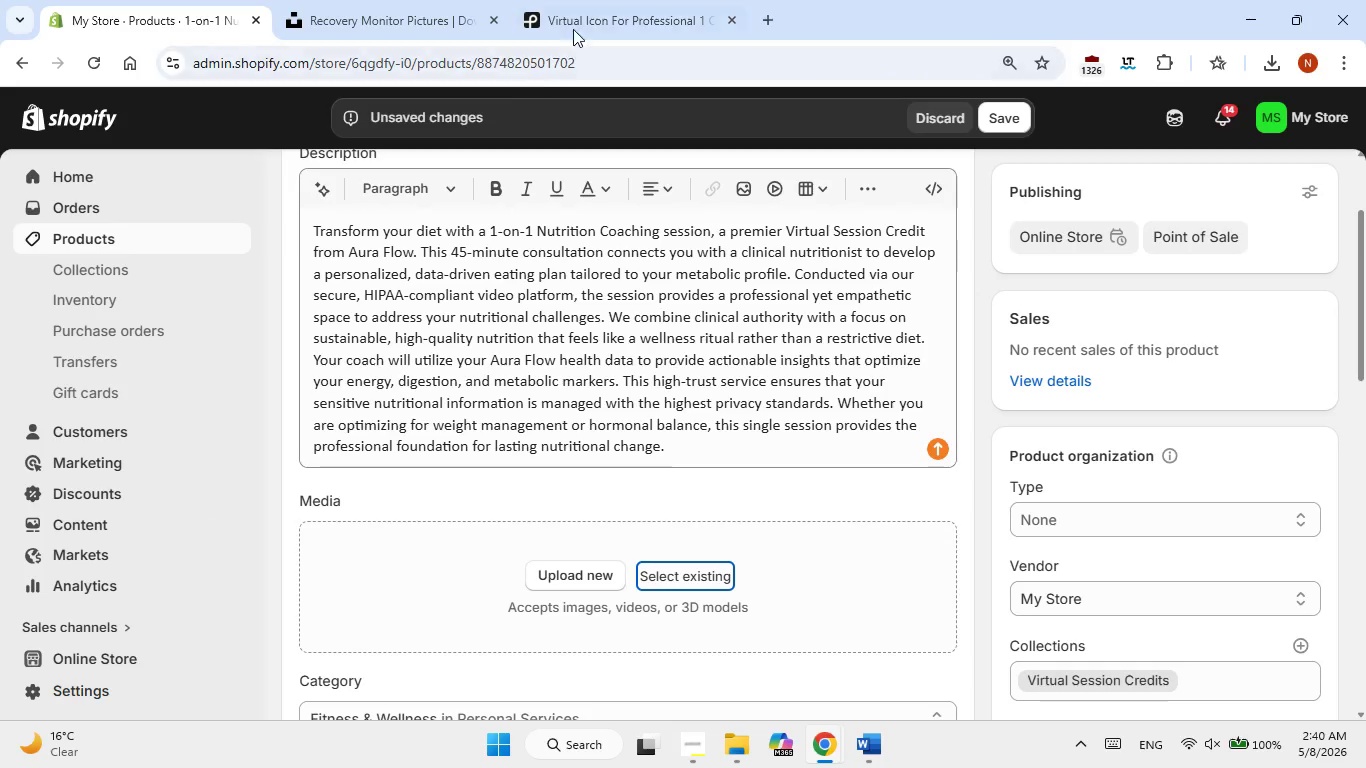 
left_click([577, 19])
 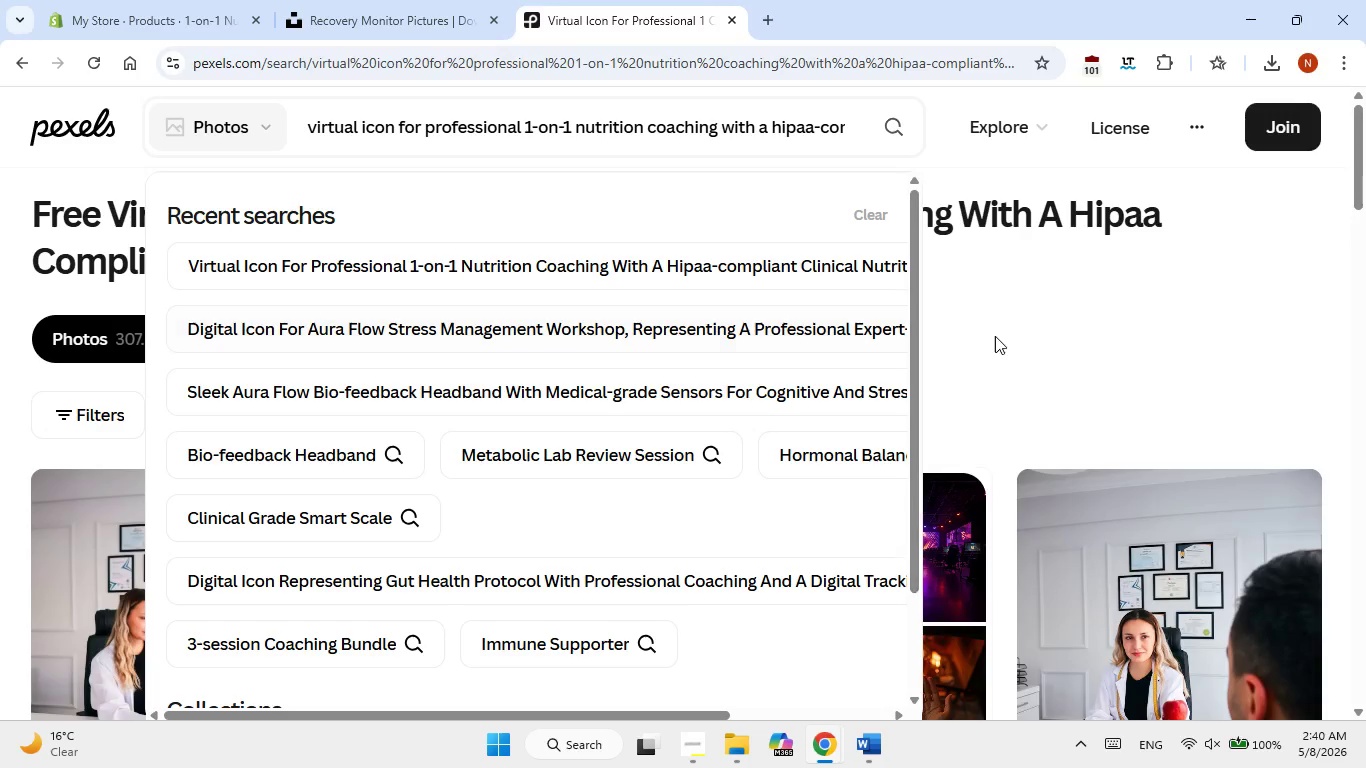 
left_click([995, 336])
 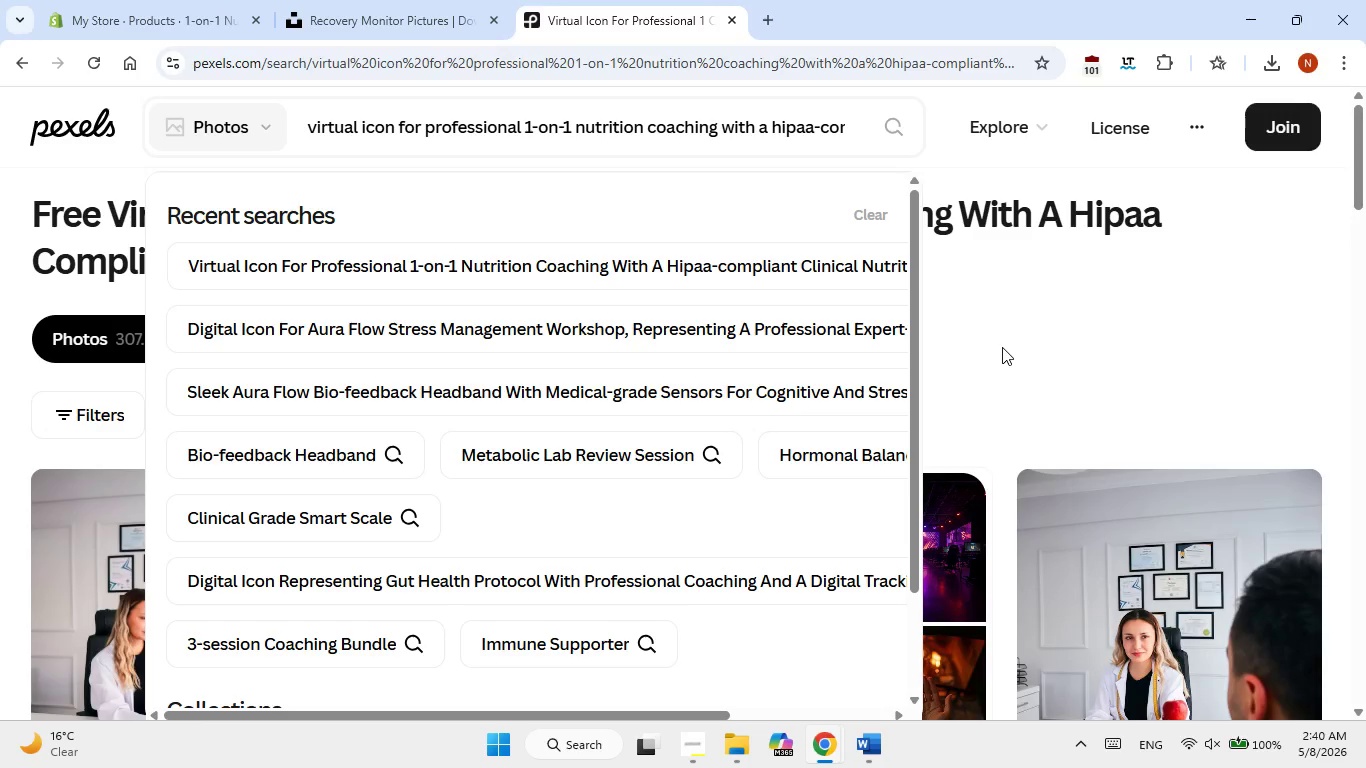 
left_click([1003, 349])
 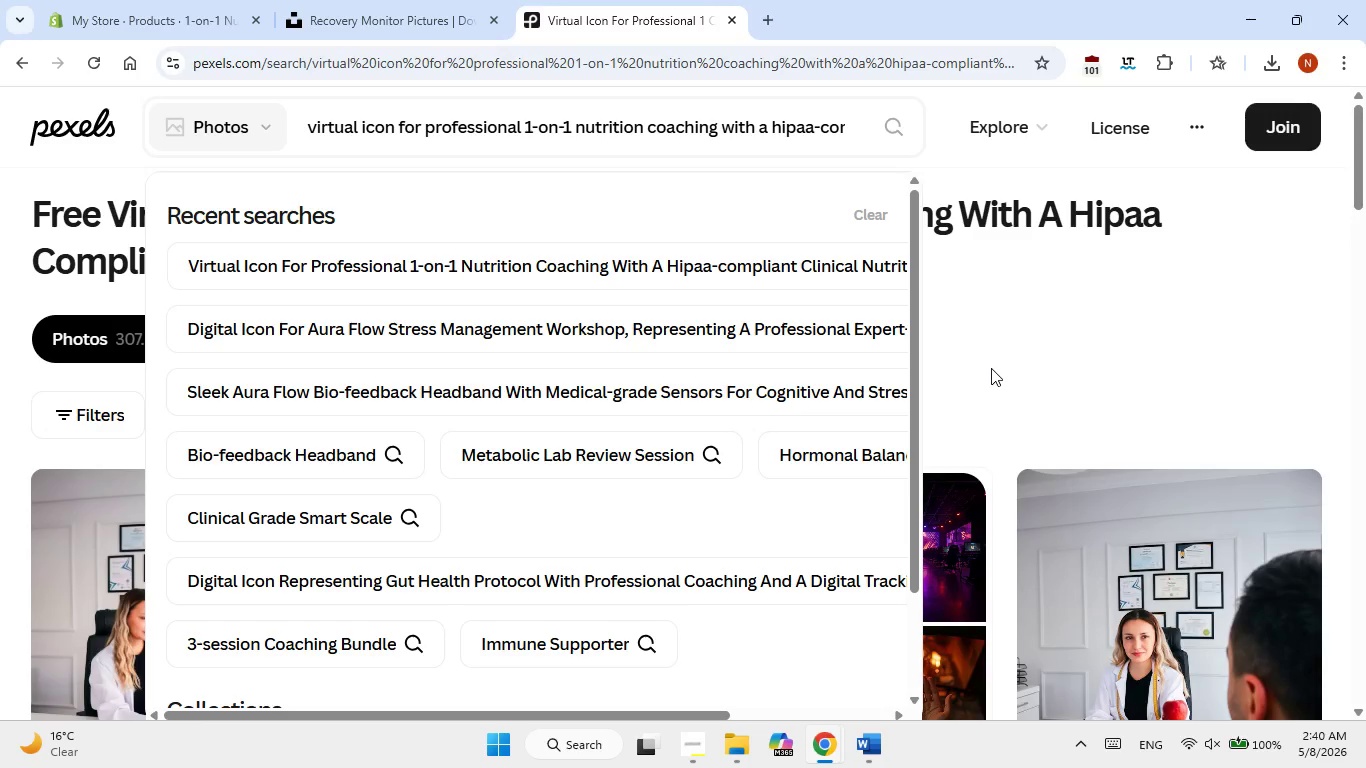 
left_click([991, 368])
 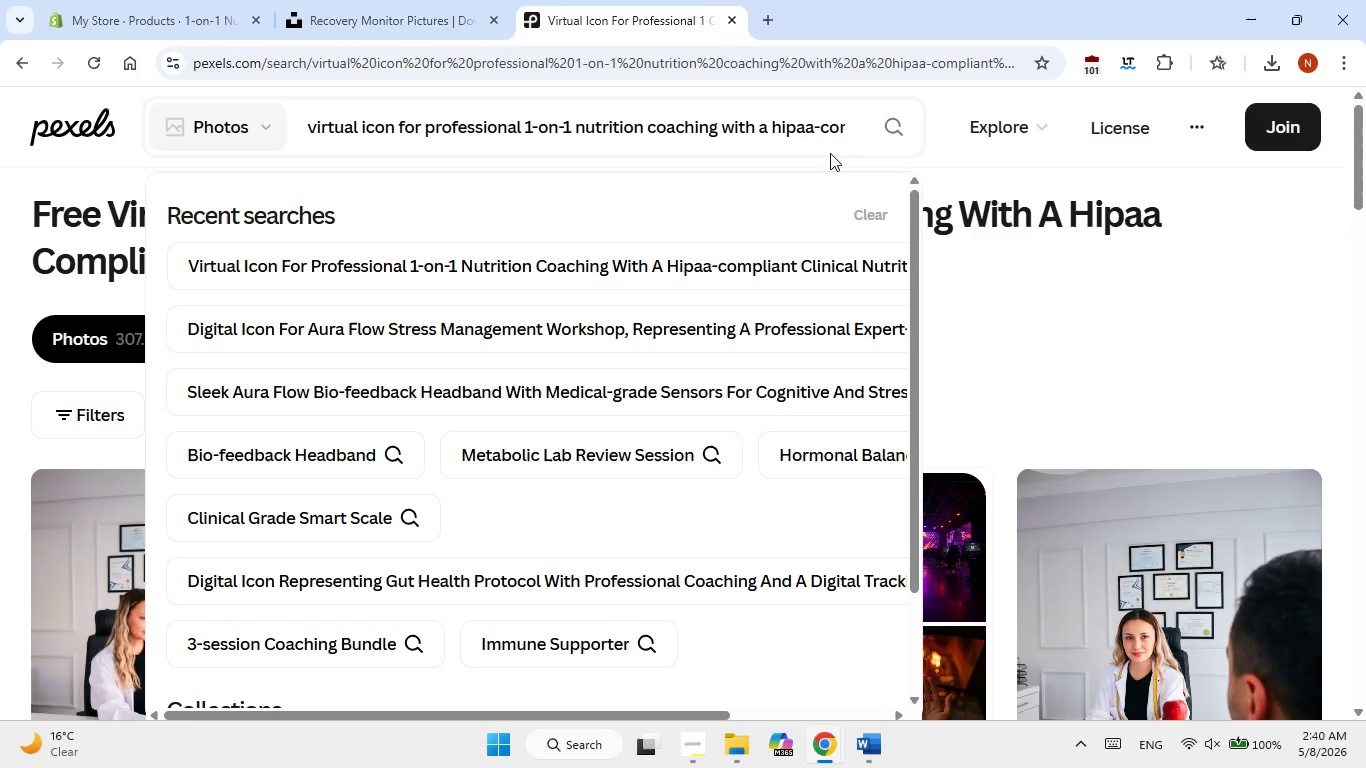 
left_click([835, 137])
 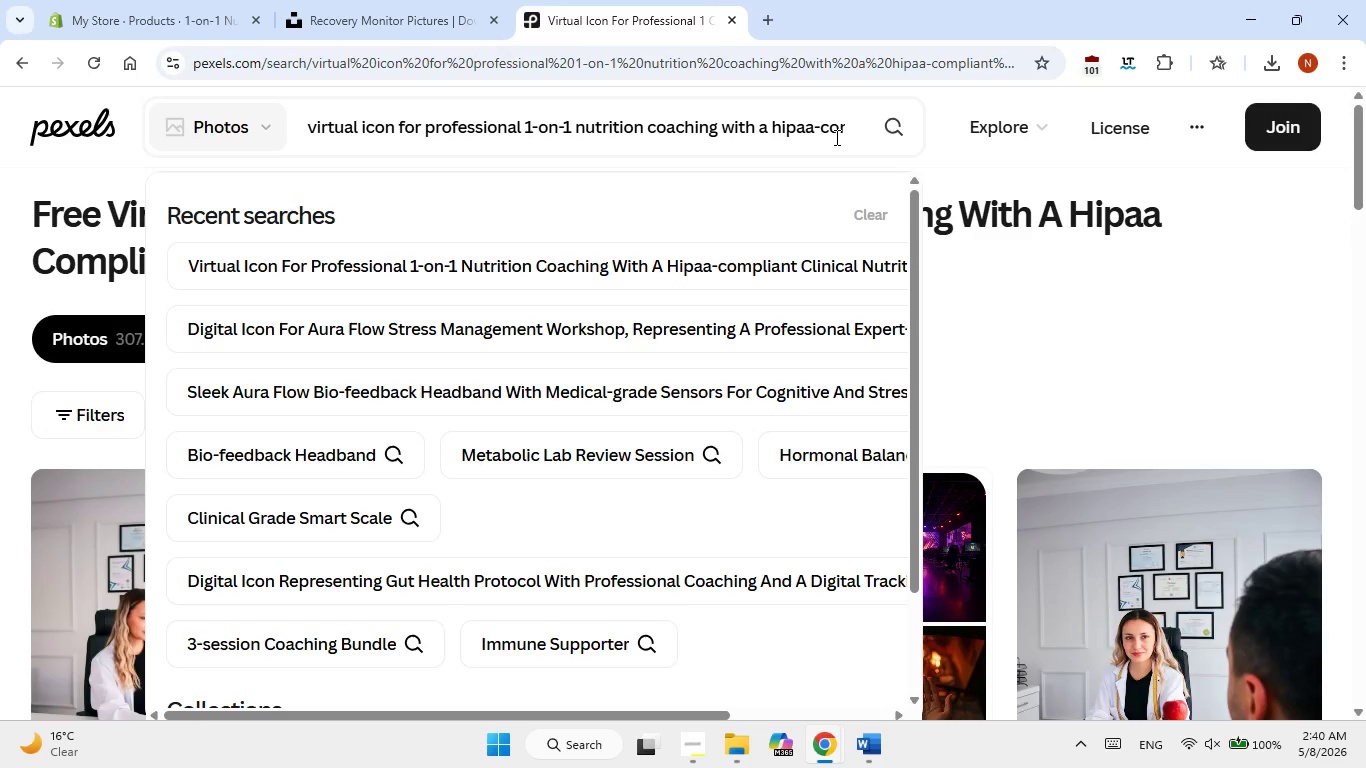 
key(NumpadEnter)
 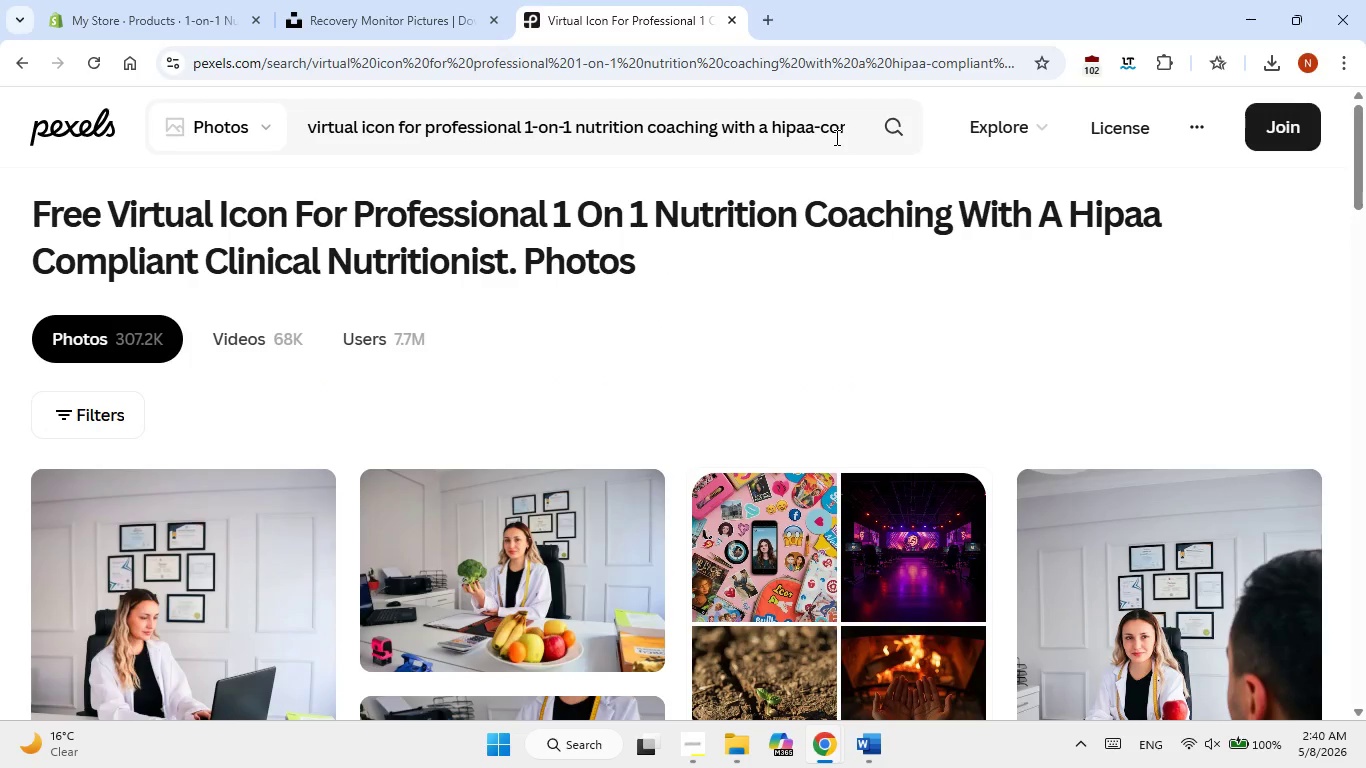 
wait(14.08)
 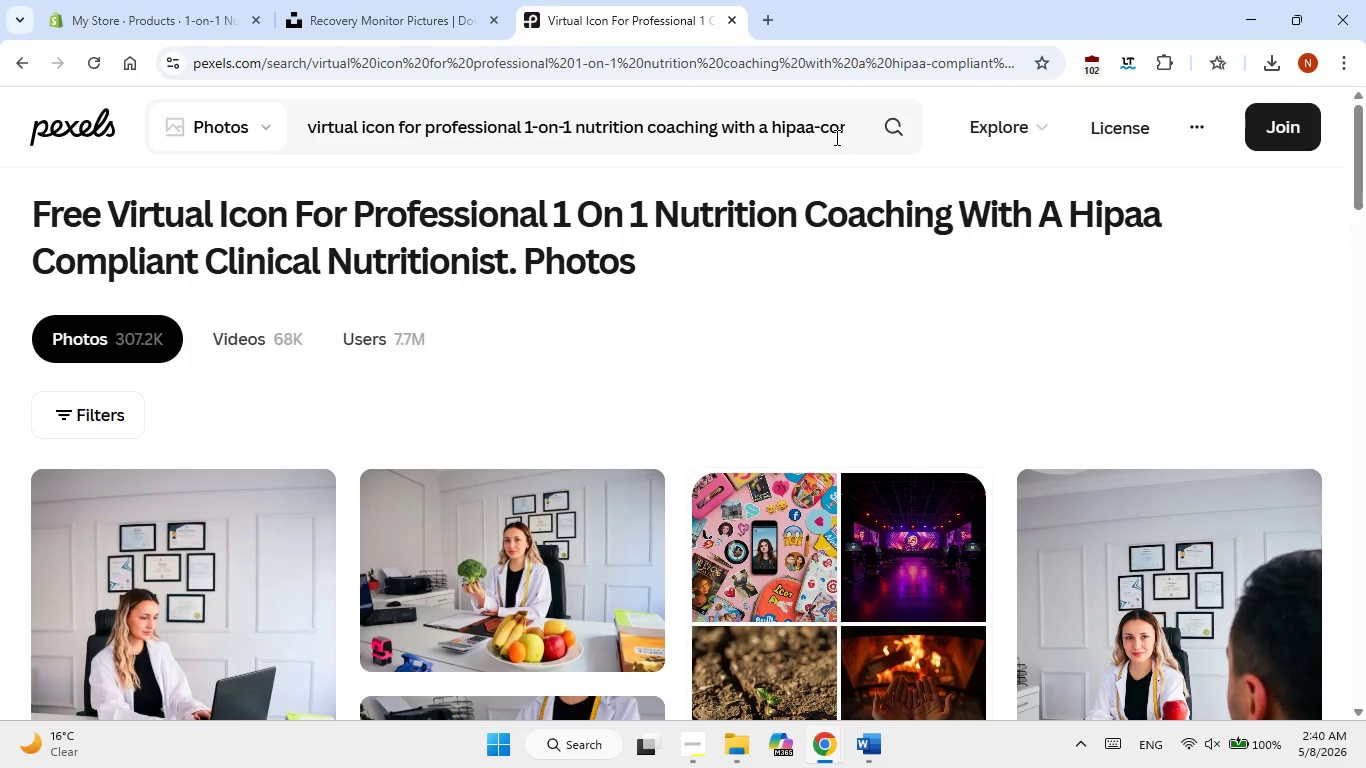 
left_click([970, 134])
 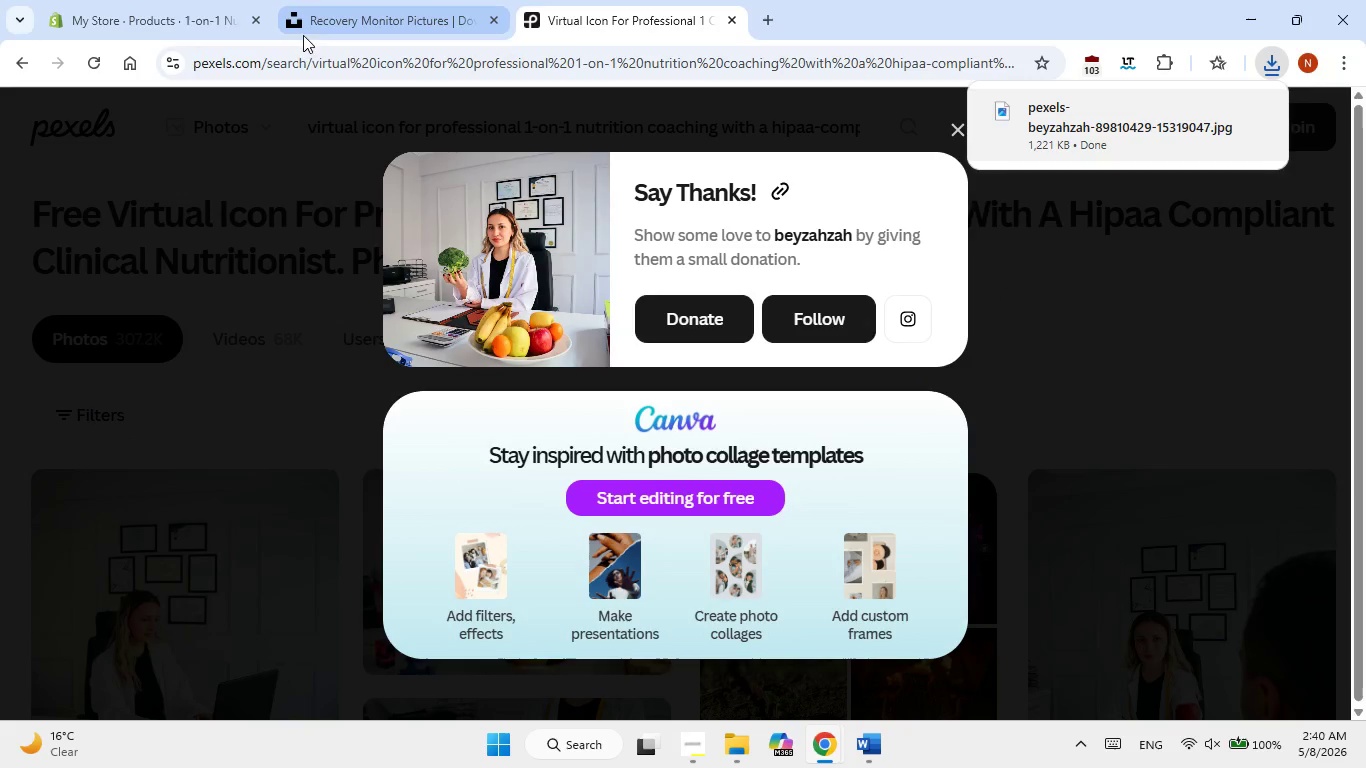 
left_click([167, 0])
 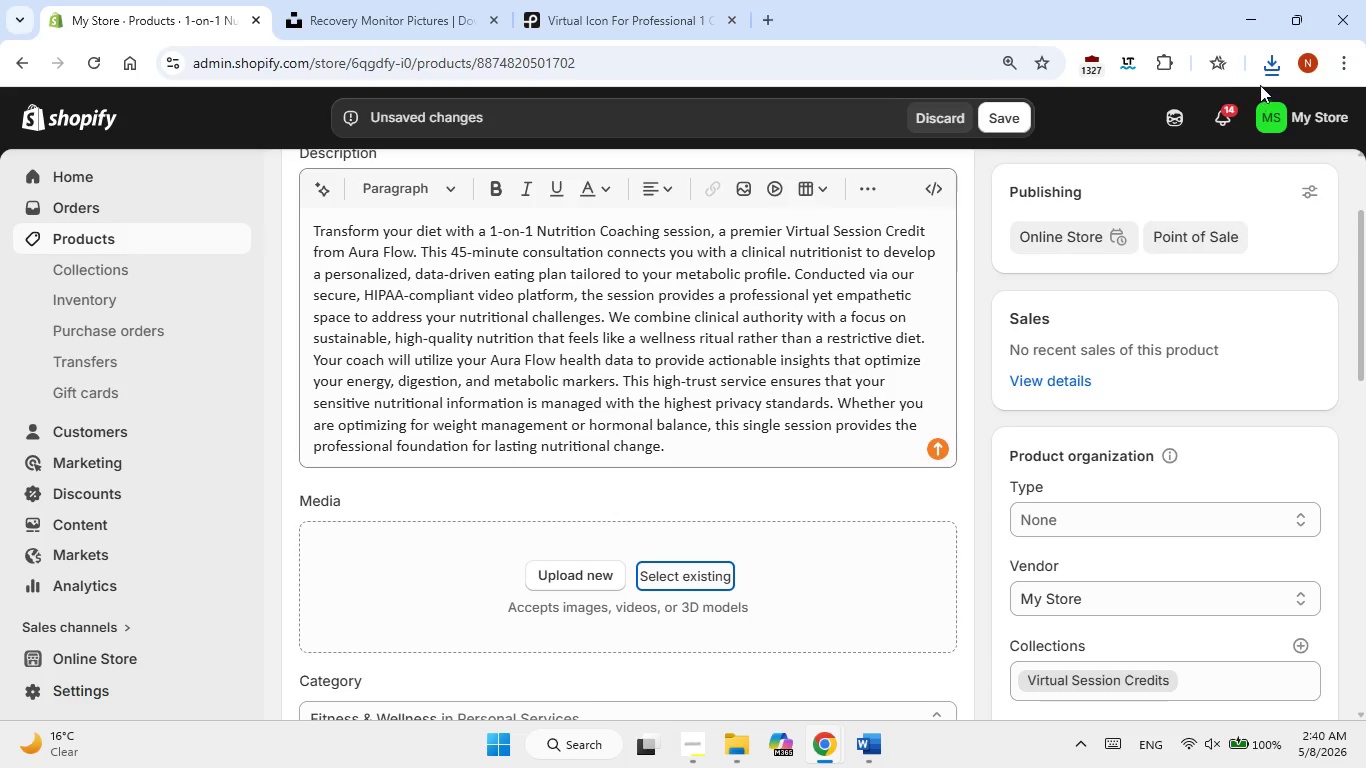 
left_click([1272, 52])
 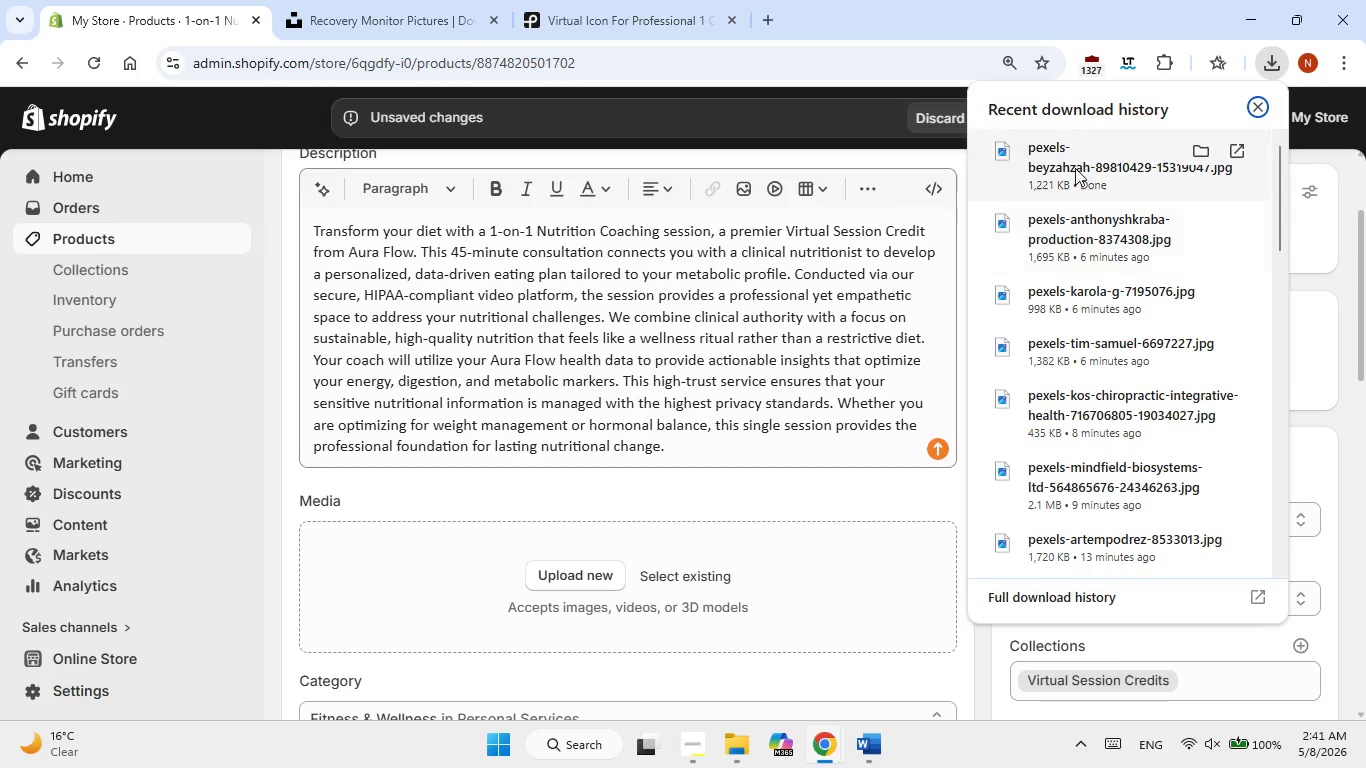 
left_click_drag(start_coordinate=[1071, 167], to_coordinate=[655, 592])
 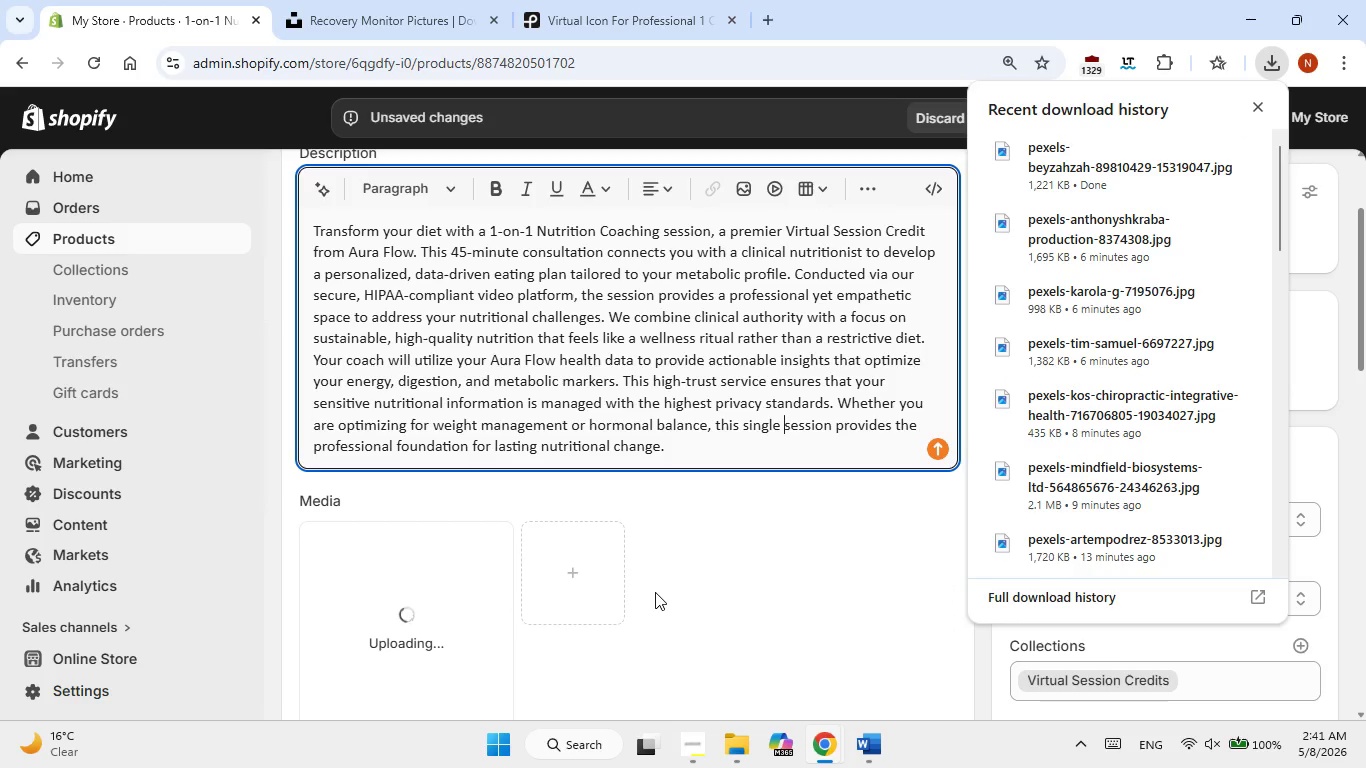 
scroll: coordinate [655, 592], scroll_direction: down, amount: 1.0
 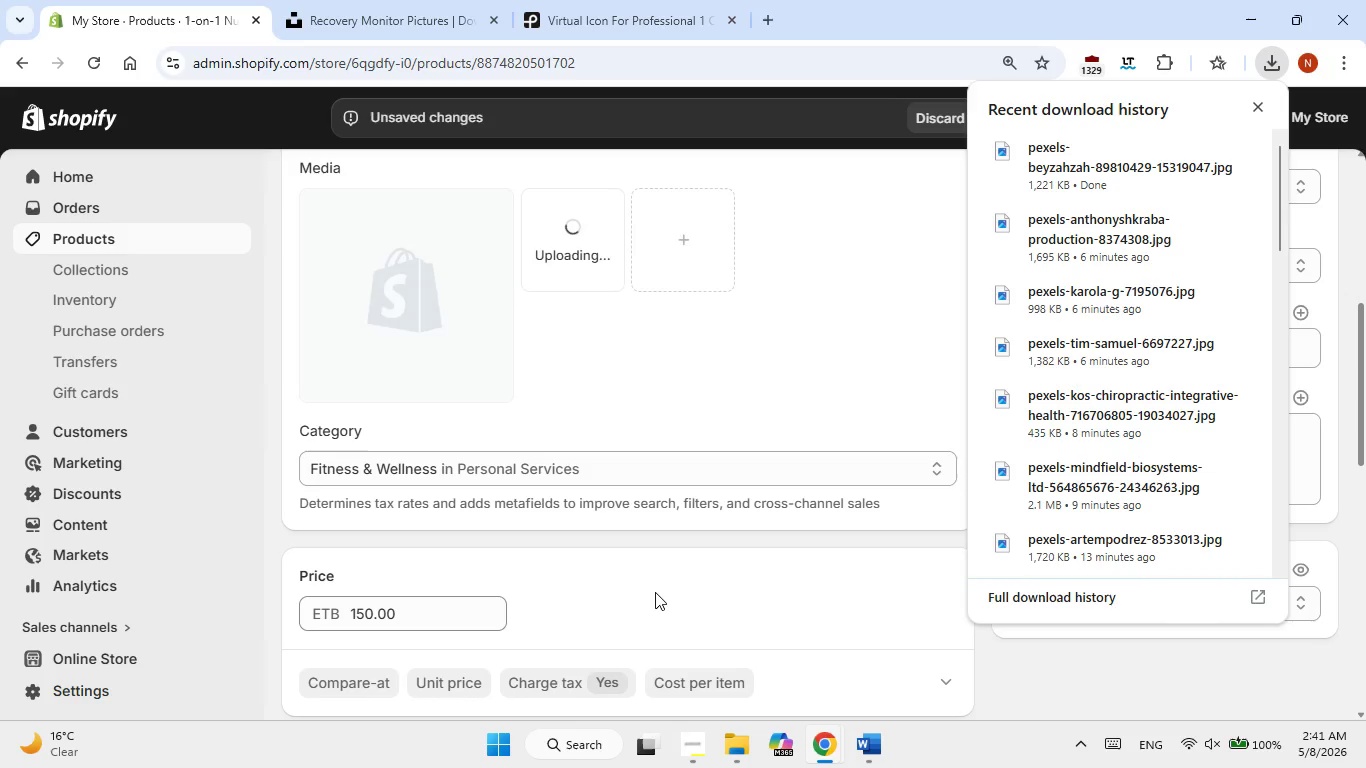 
left_click([1262, 108])
 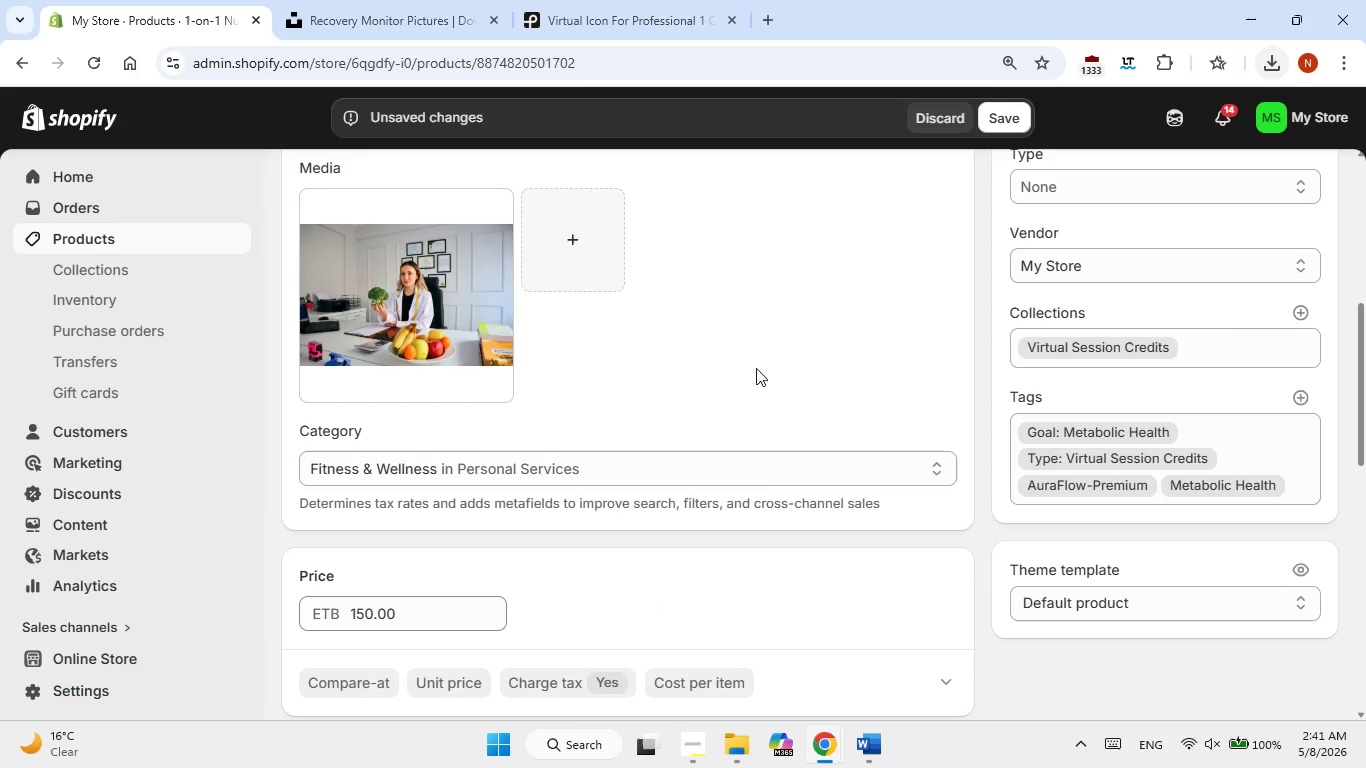 
left_click([871, 733])
 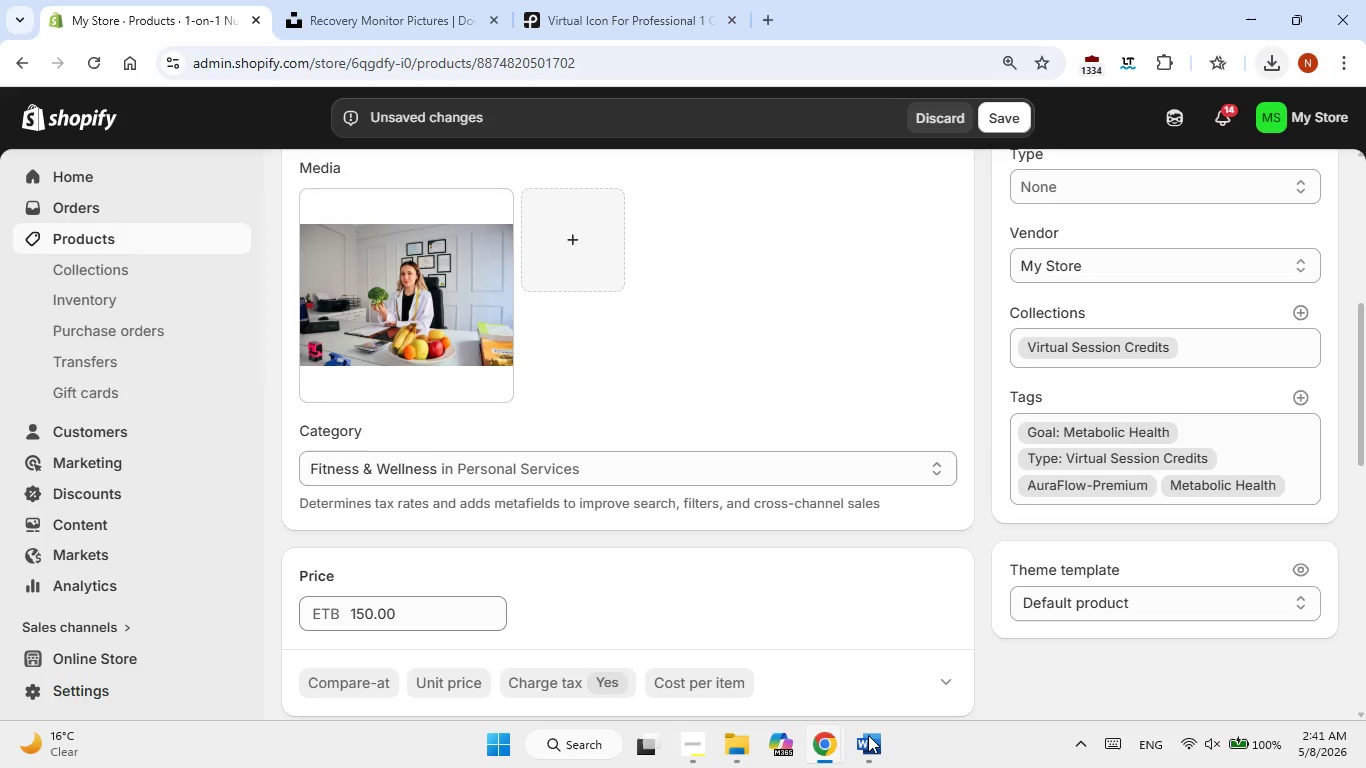 
wait(7.48)
 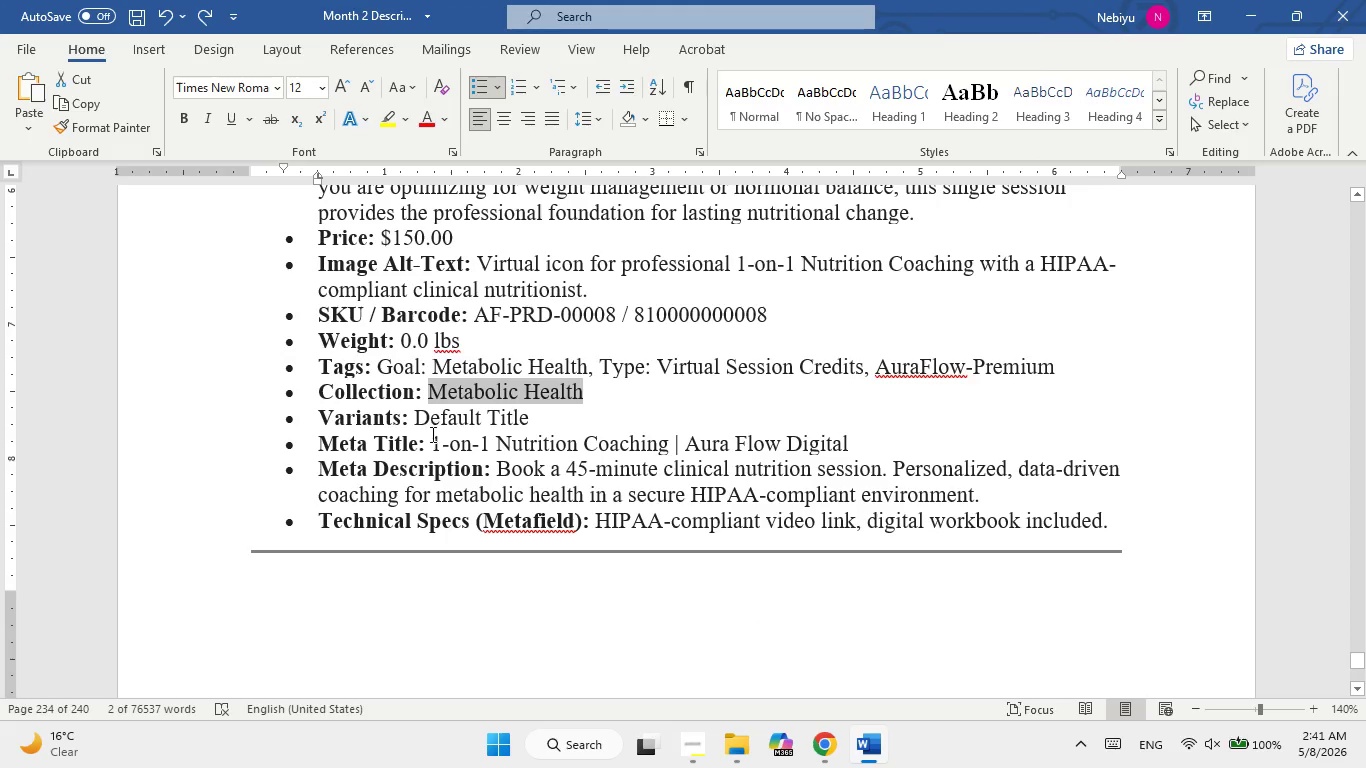 
left_click([868, 735])
 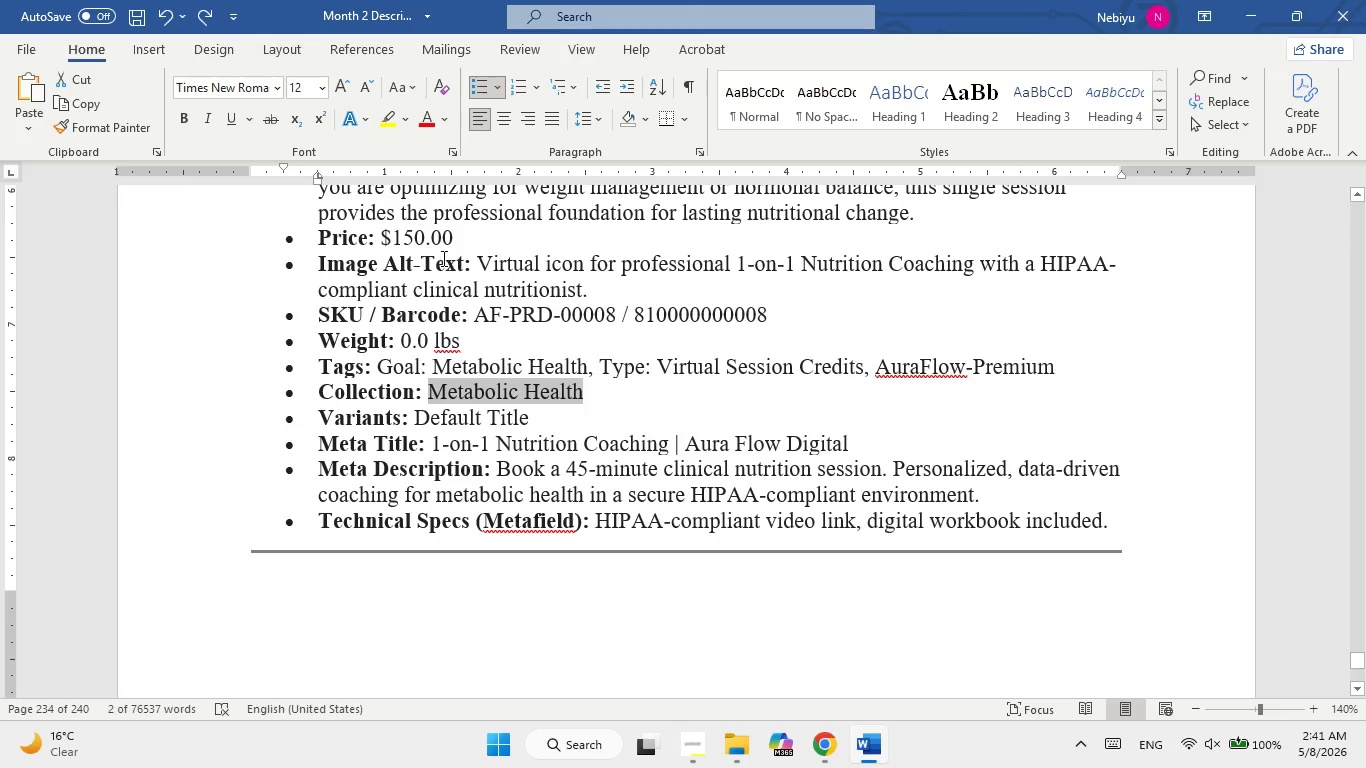 
left_click_drag(start_coordinate=[489, 264], to_coordinate=[601, 285])
 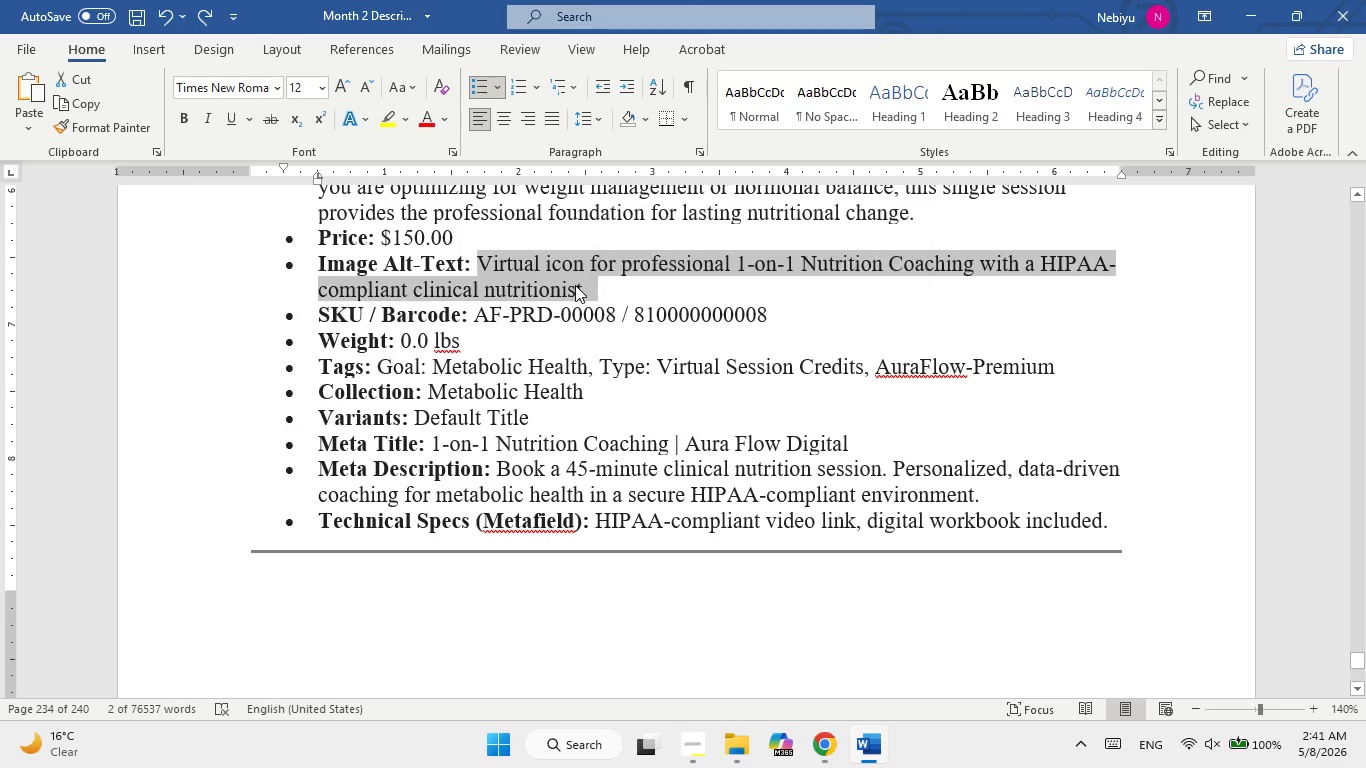 
right_click([575, 285])
 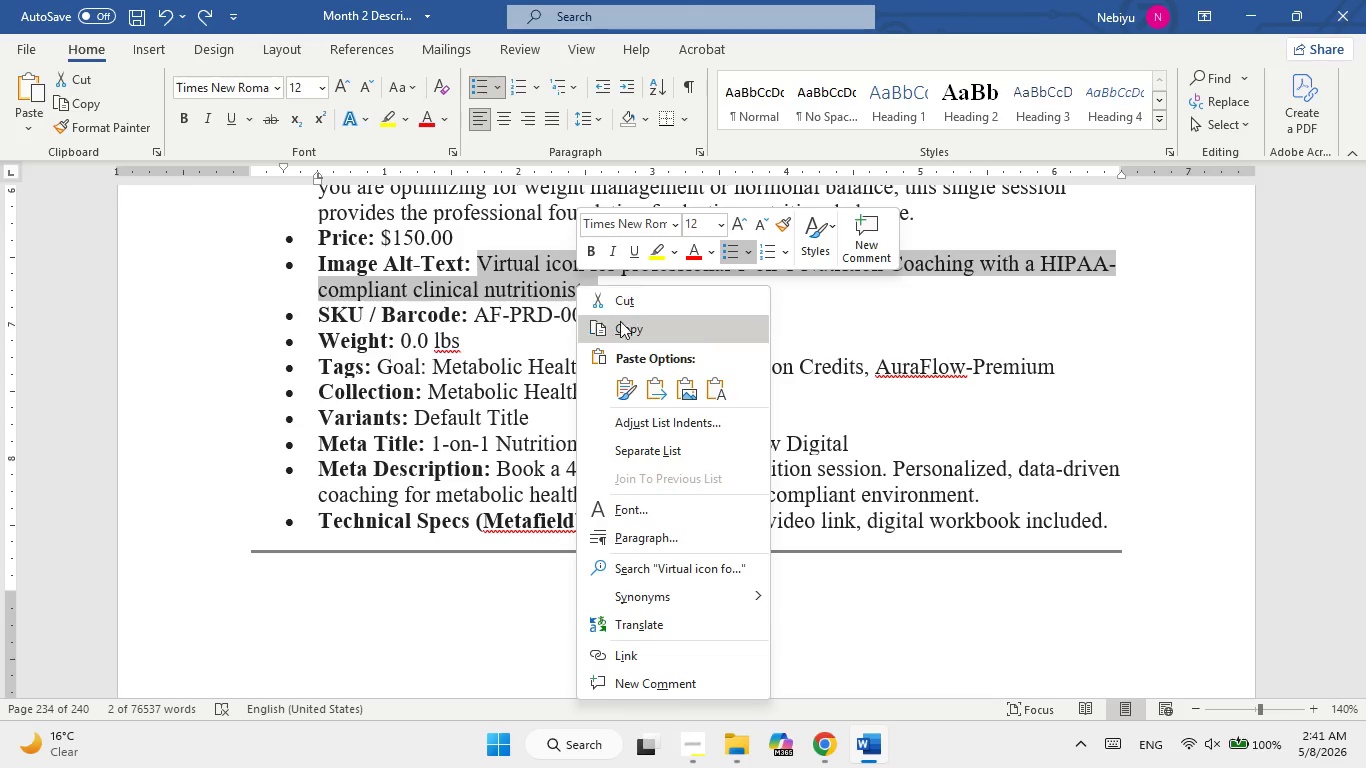 
left_click([622, 326])
 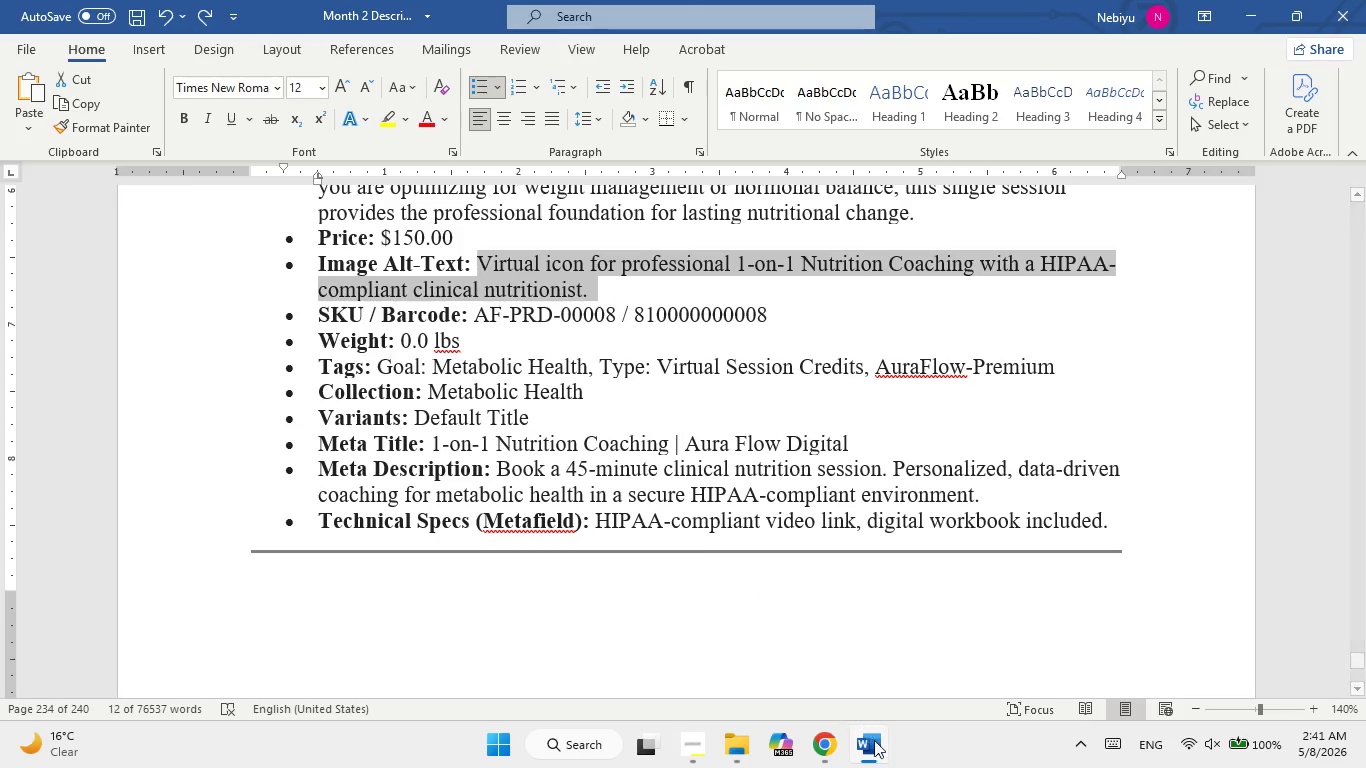 
left_click([879, 745])
 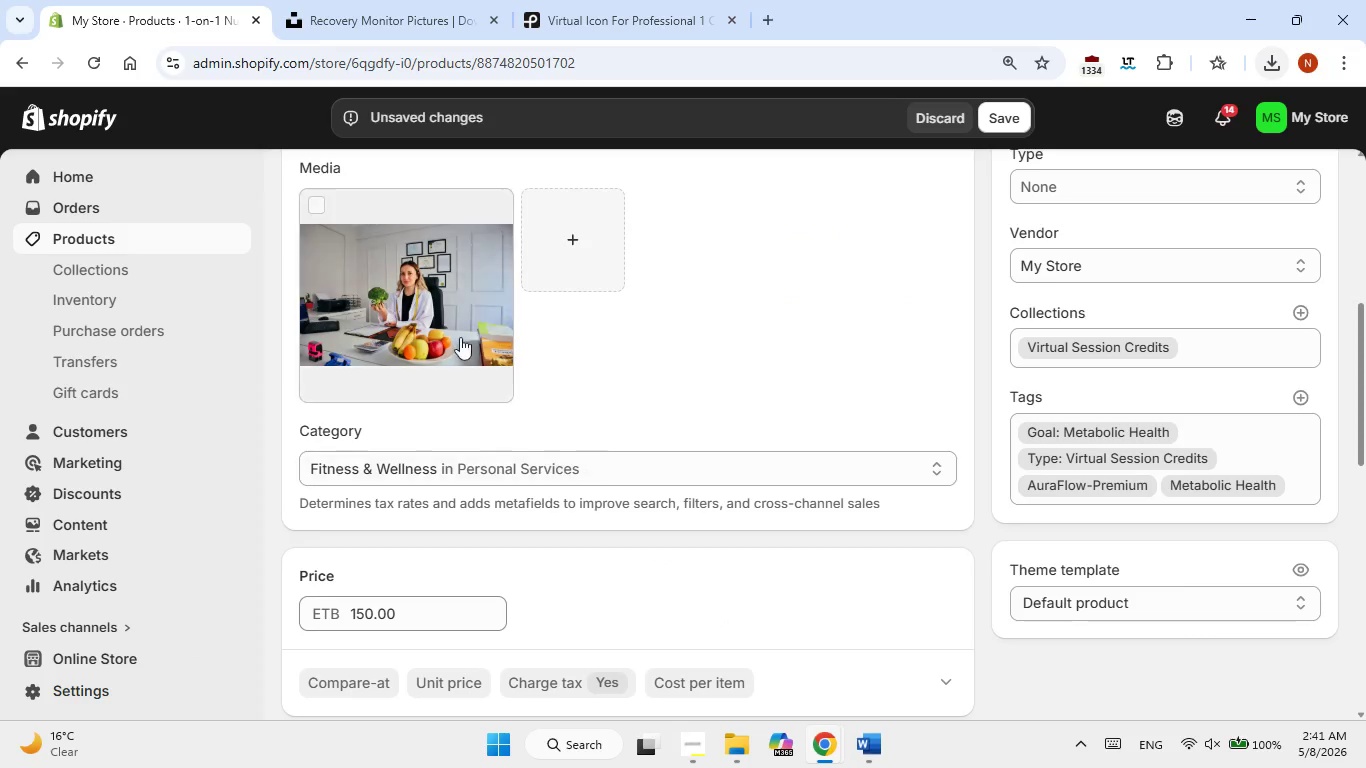 
left_click([433, 286])
 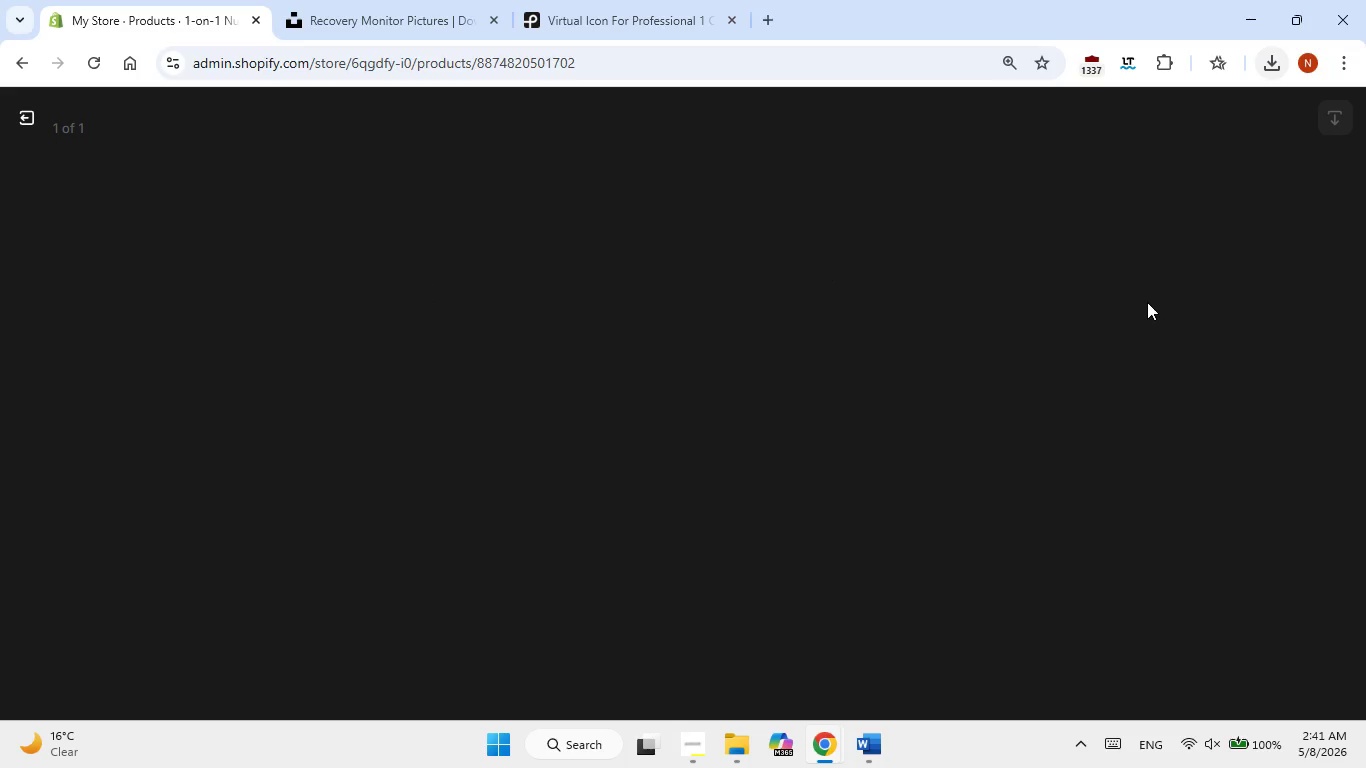 
wait(6.56)
 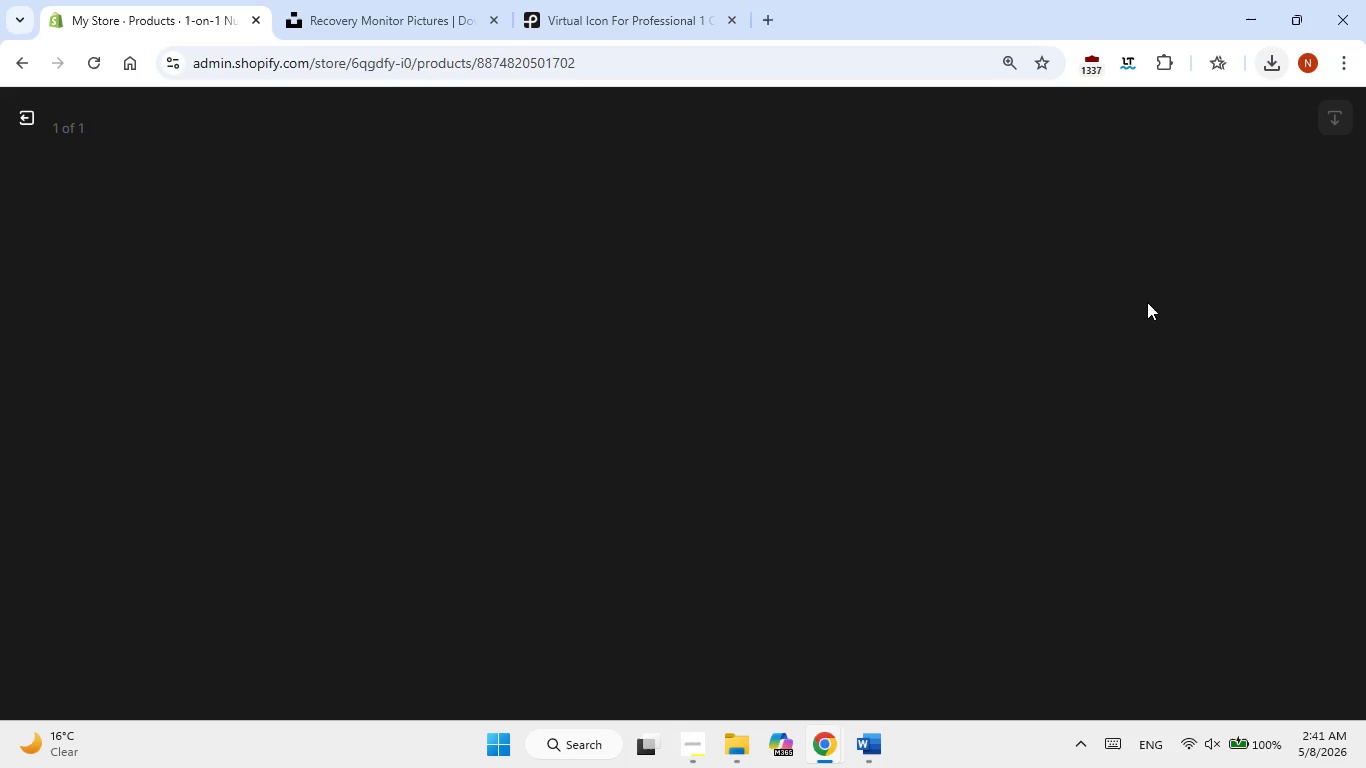 
left_click([1083, 362])
 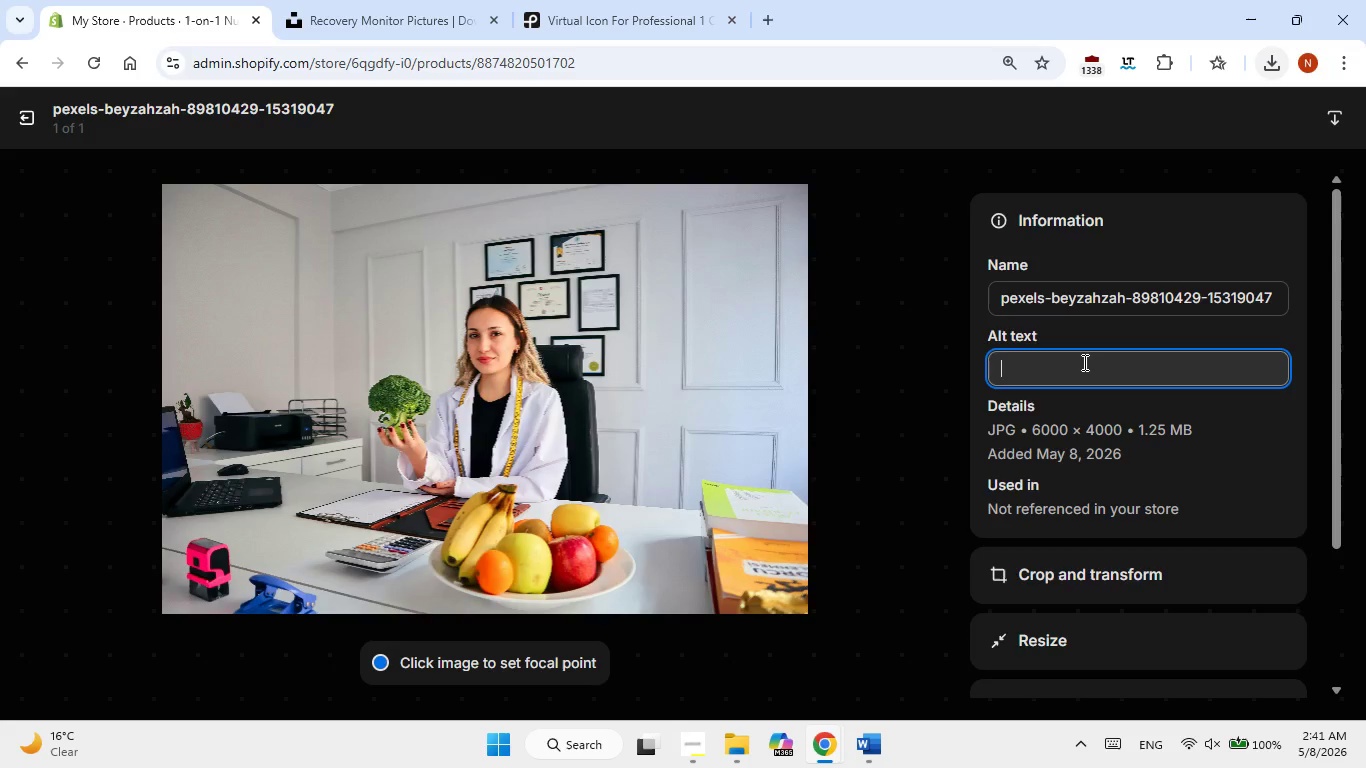 
right_click([1083, 362])
 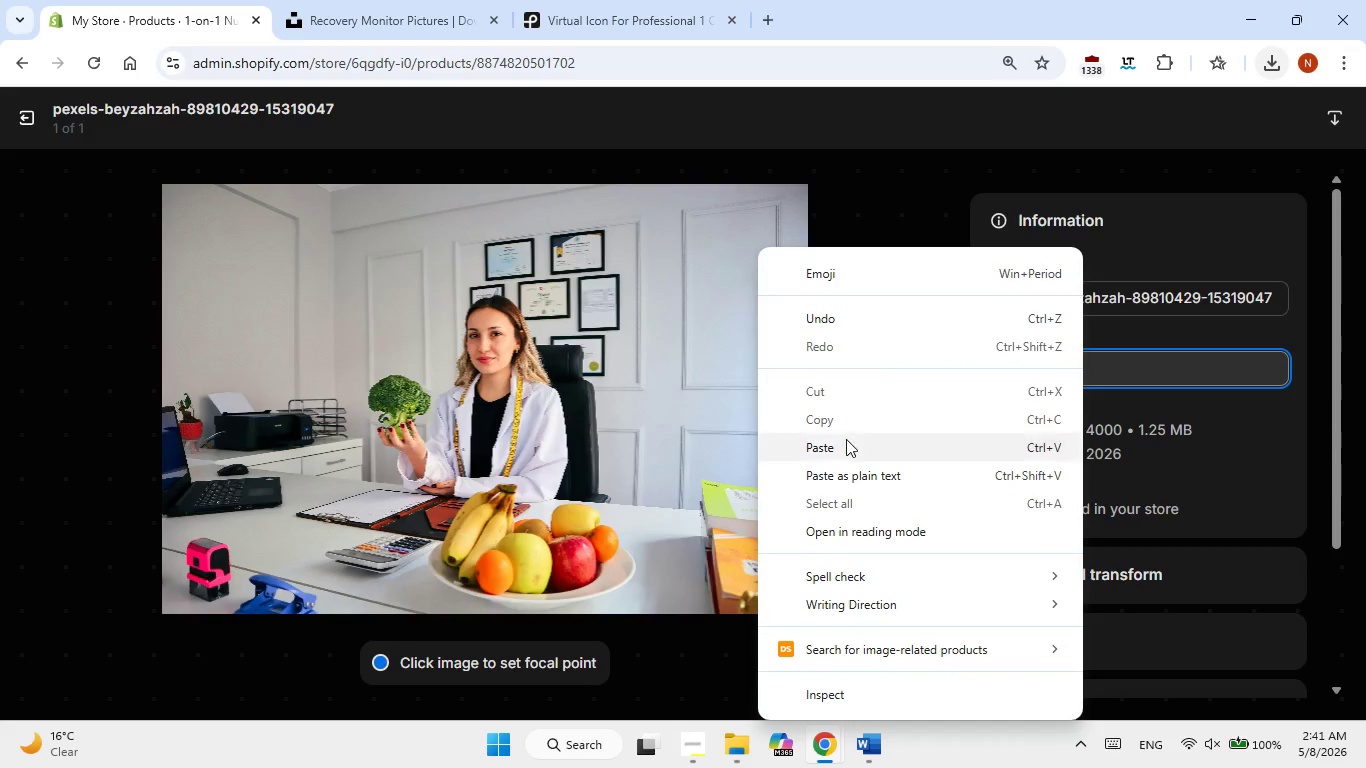 
left_click([844, 443])
 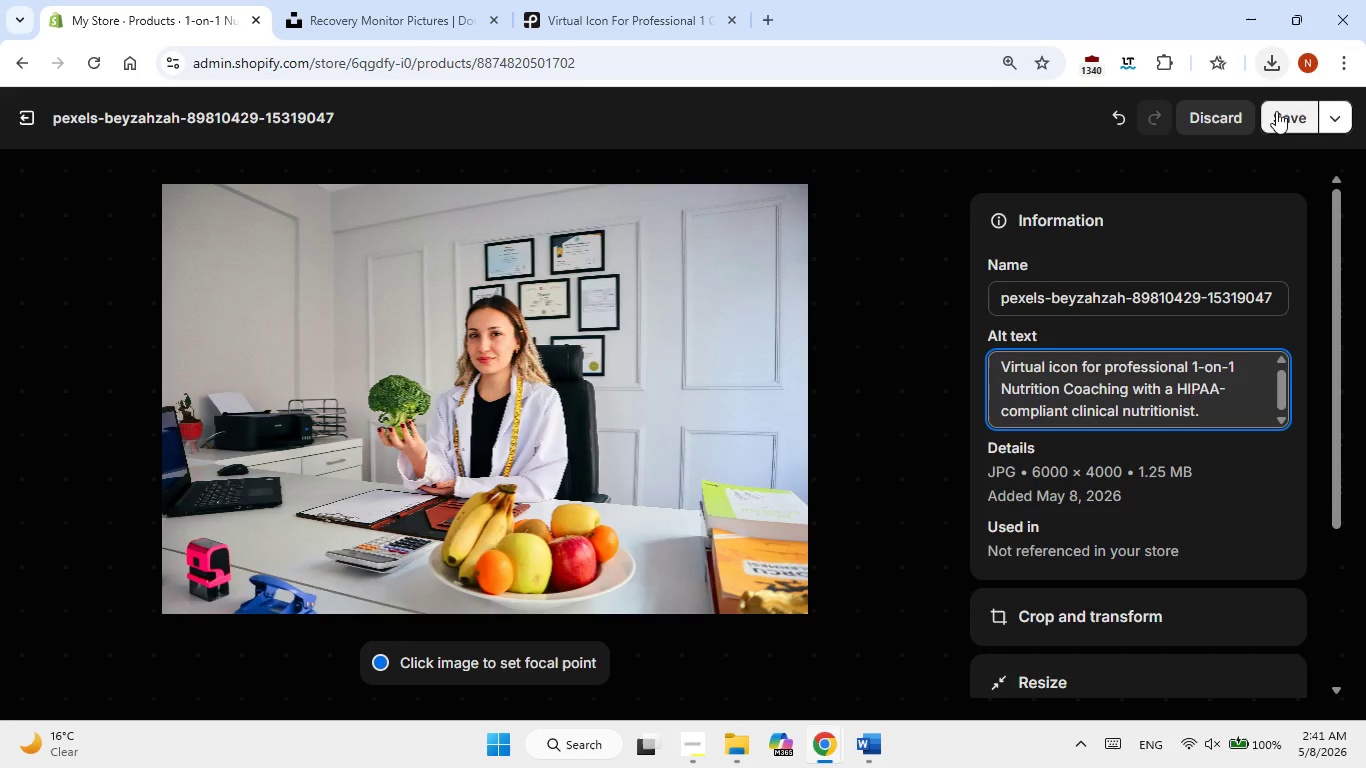 
left_click([1278, 113])
 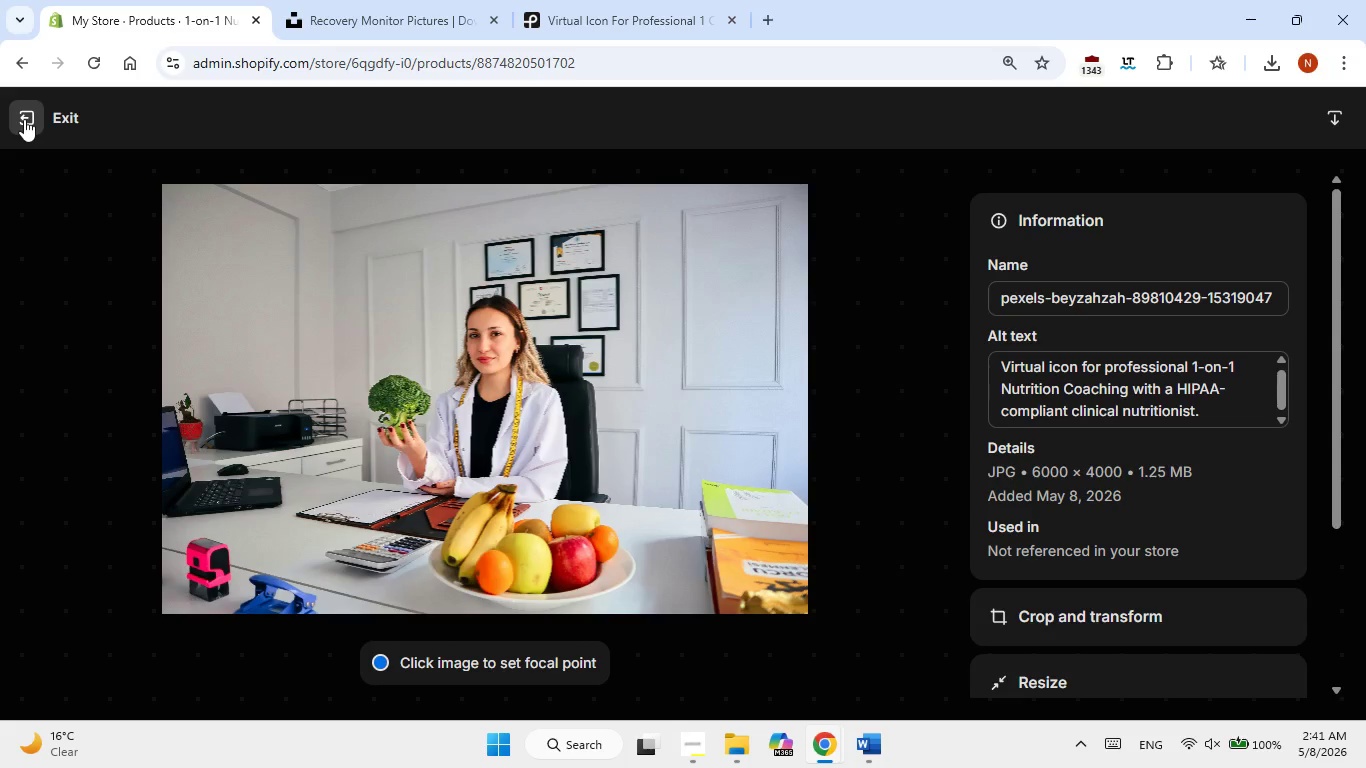 
wait(9.14)
 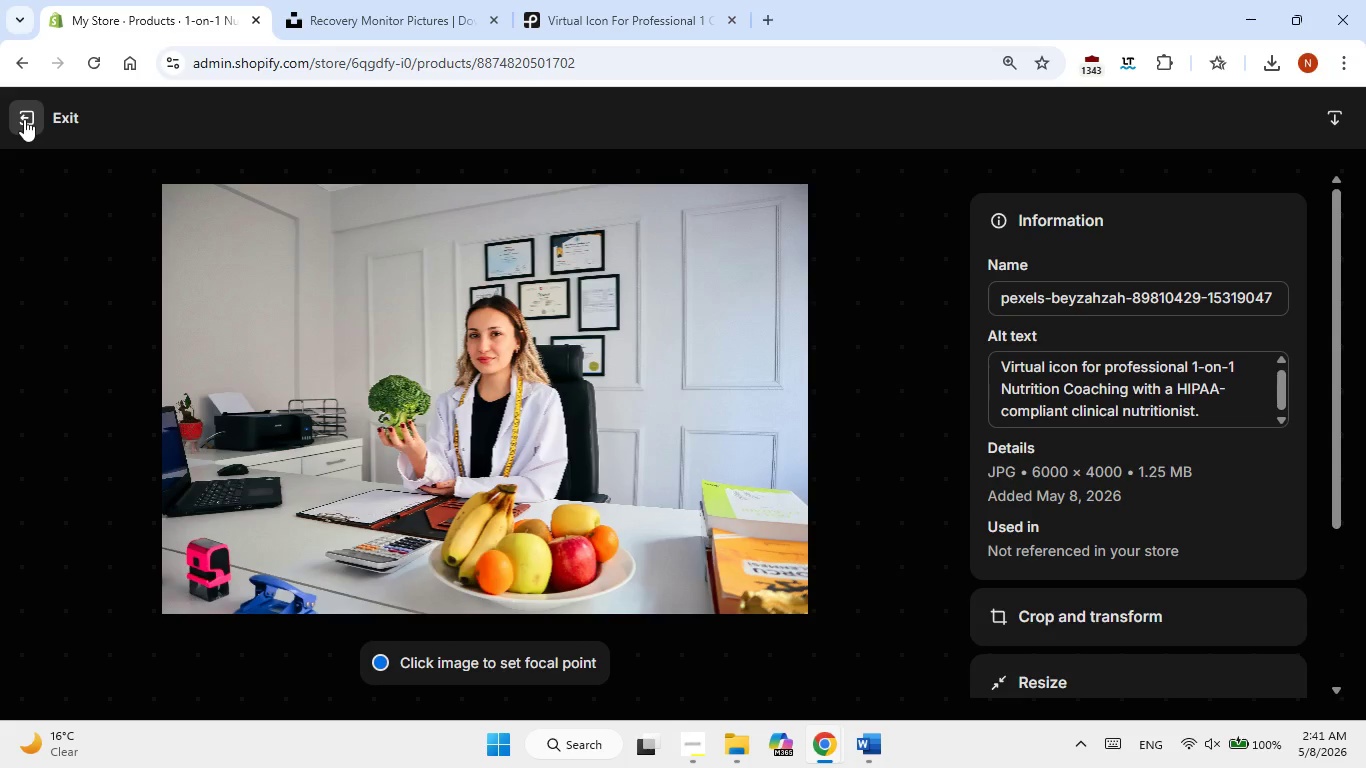 
left_click([24, 119])
 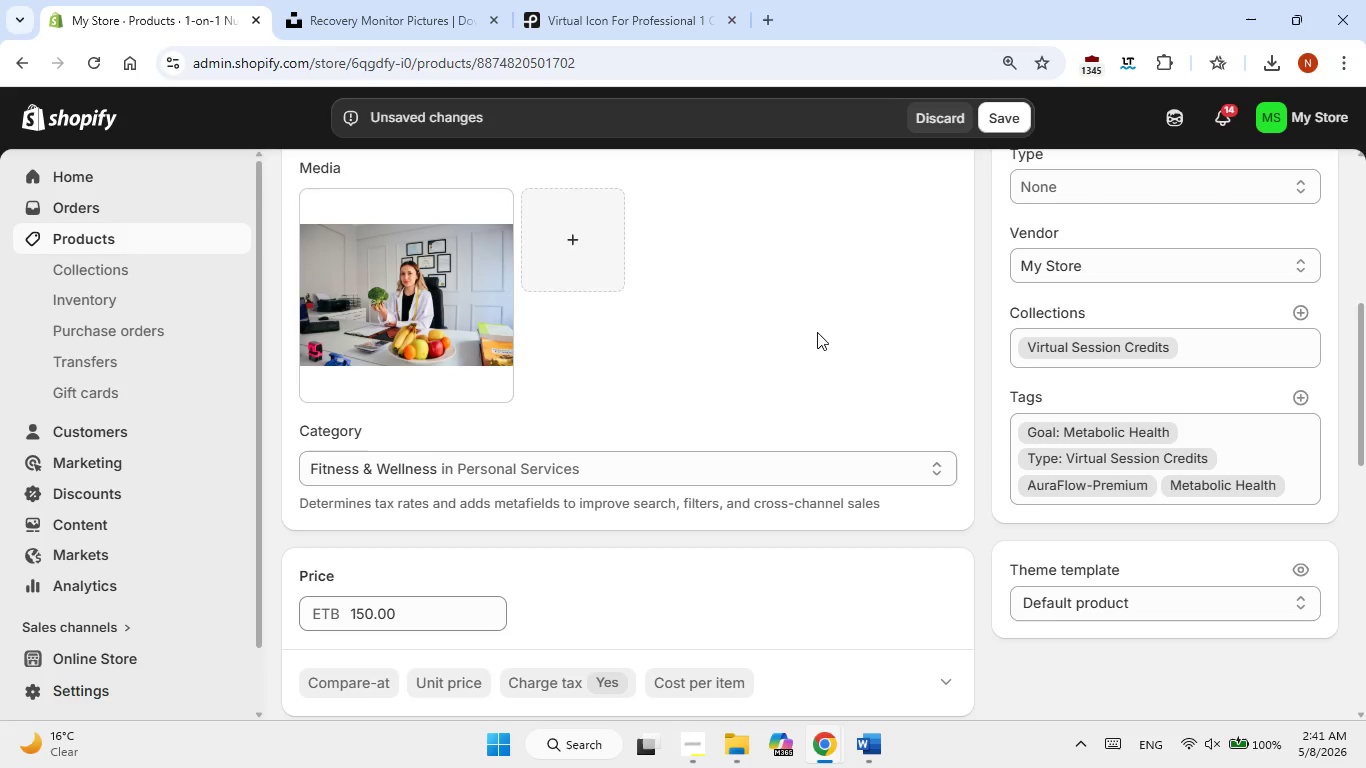 
scroll: coordinate [827, 356], scroll_direction: down, amount: 2.0
 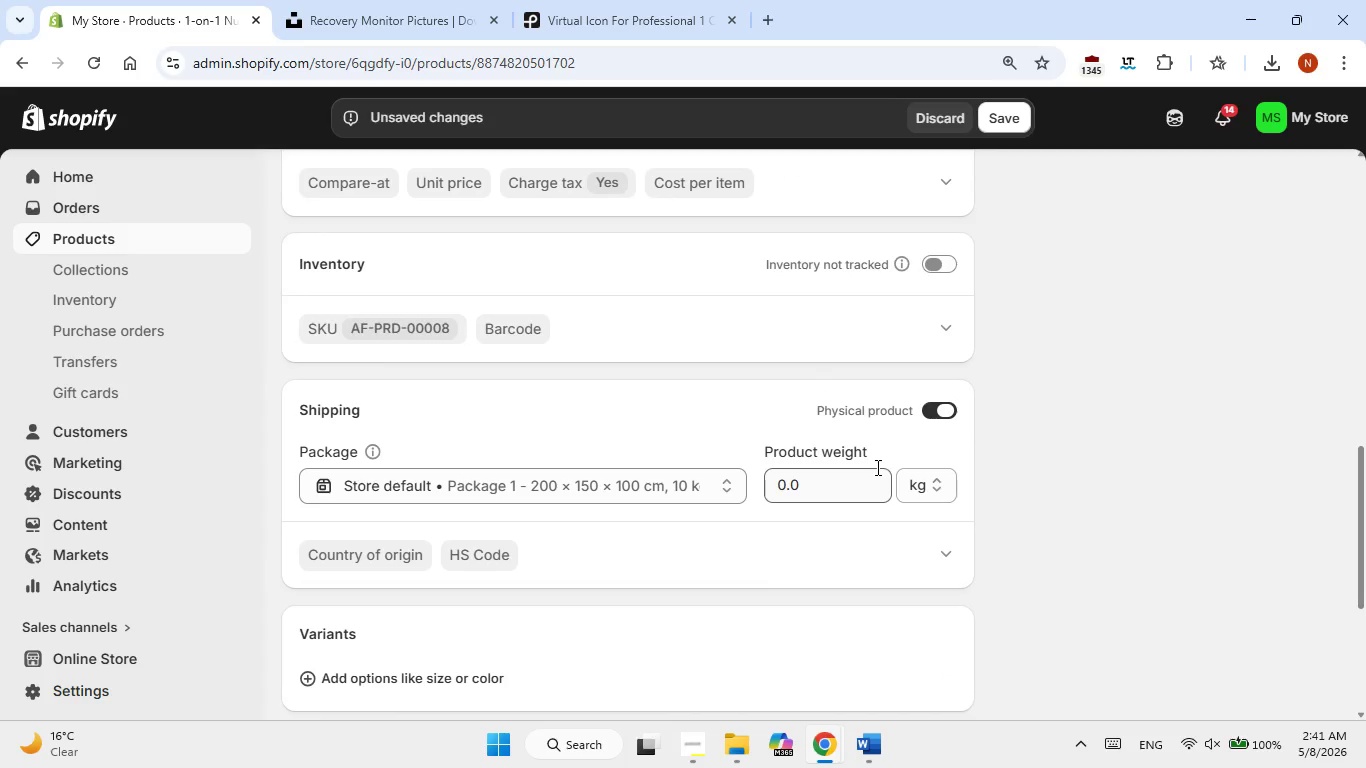 
left_click([934, 406])
 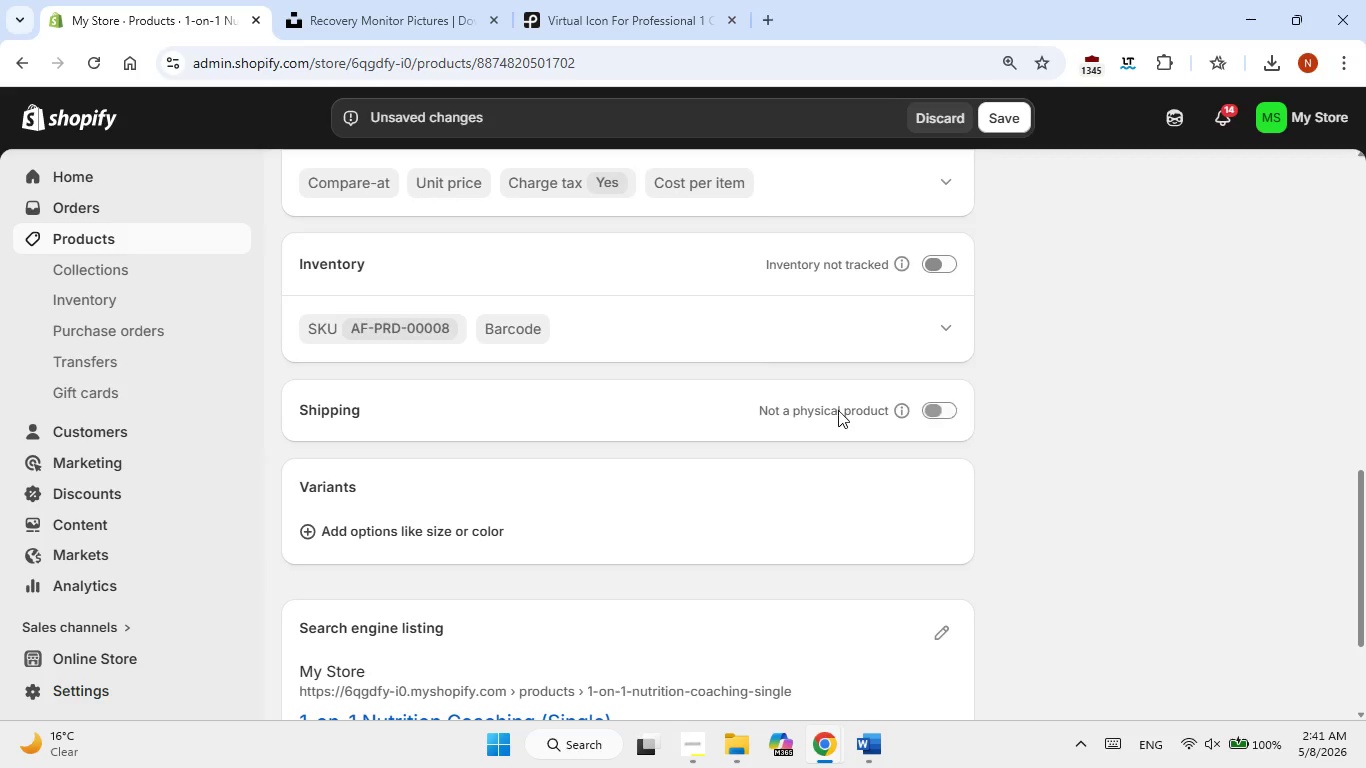 
scroll: coordinate [599, 358], scroll_direction: down, amount: 5.0
 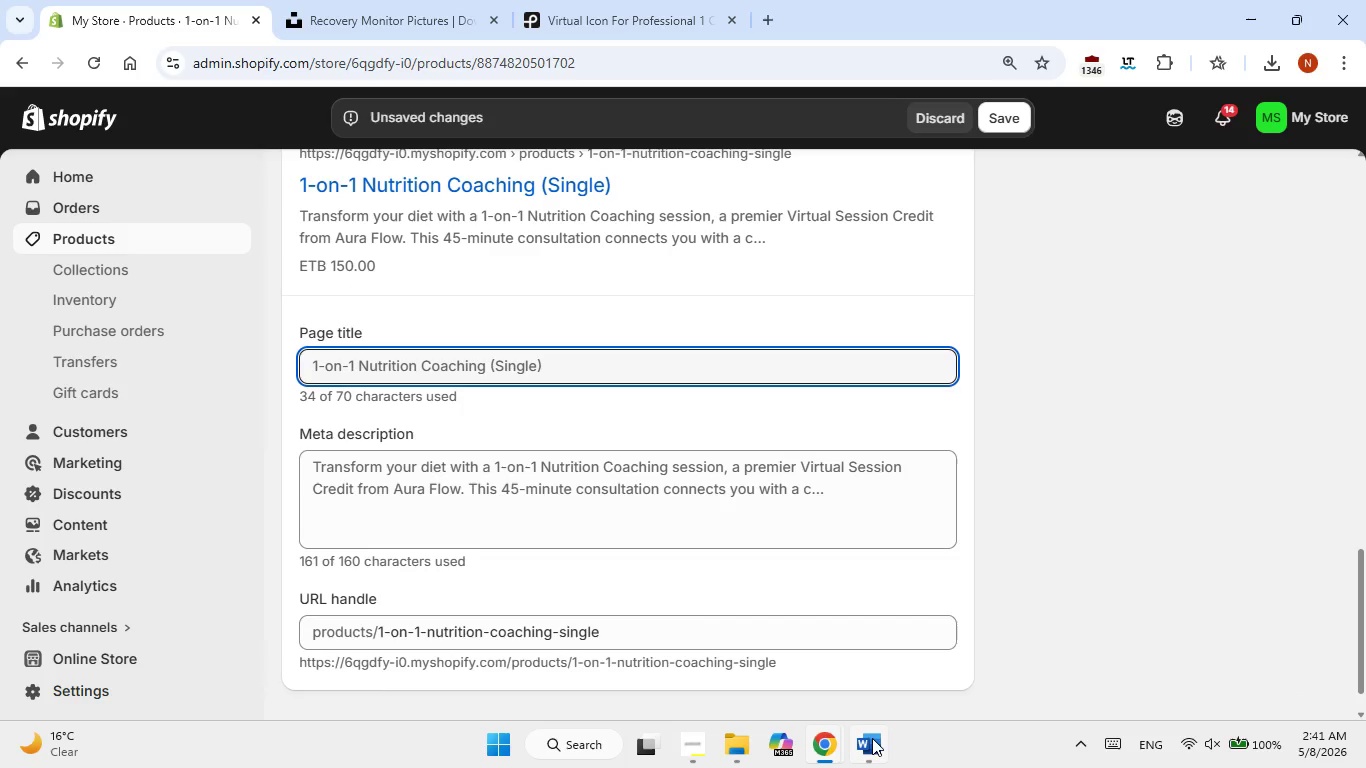 
left_click([871, 743])
 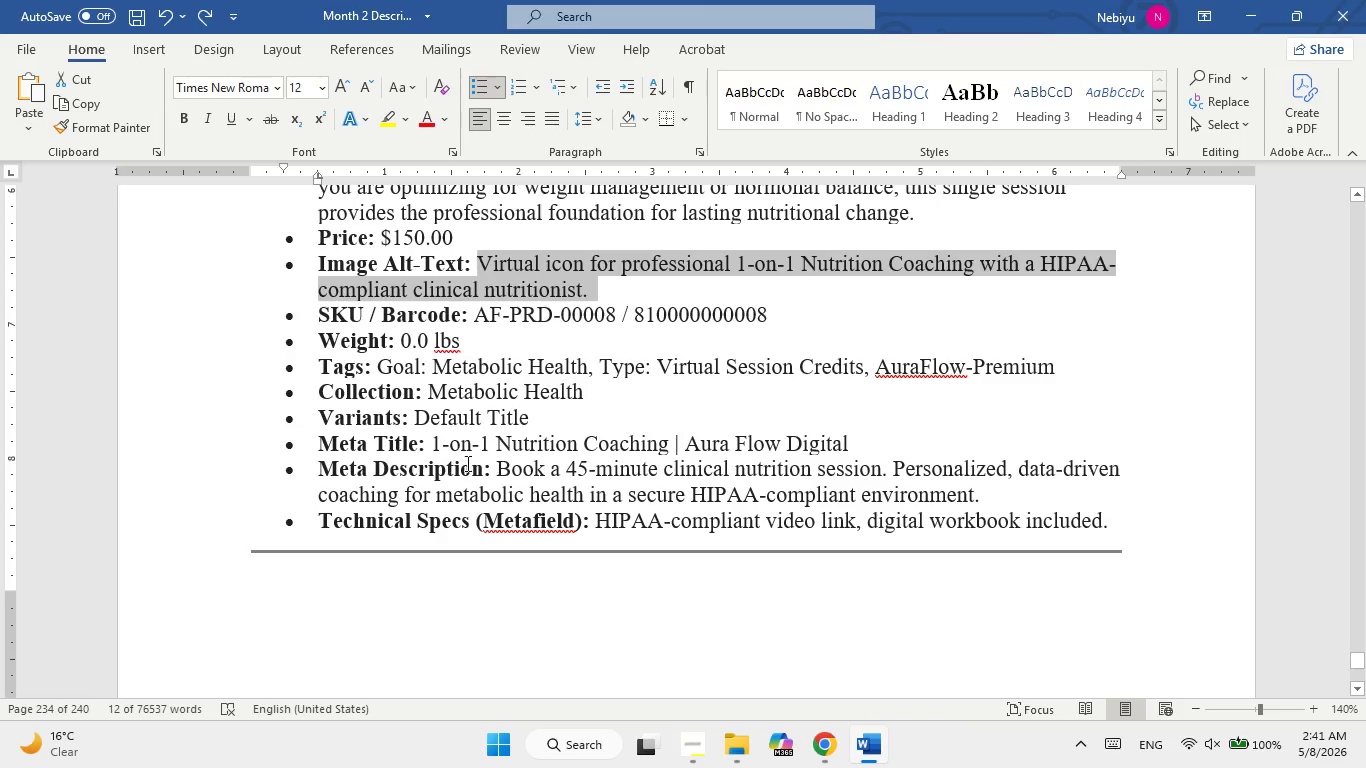 
left_click_drag(start_coordinate=[502, 468], to_coordinate=[999, 494])
 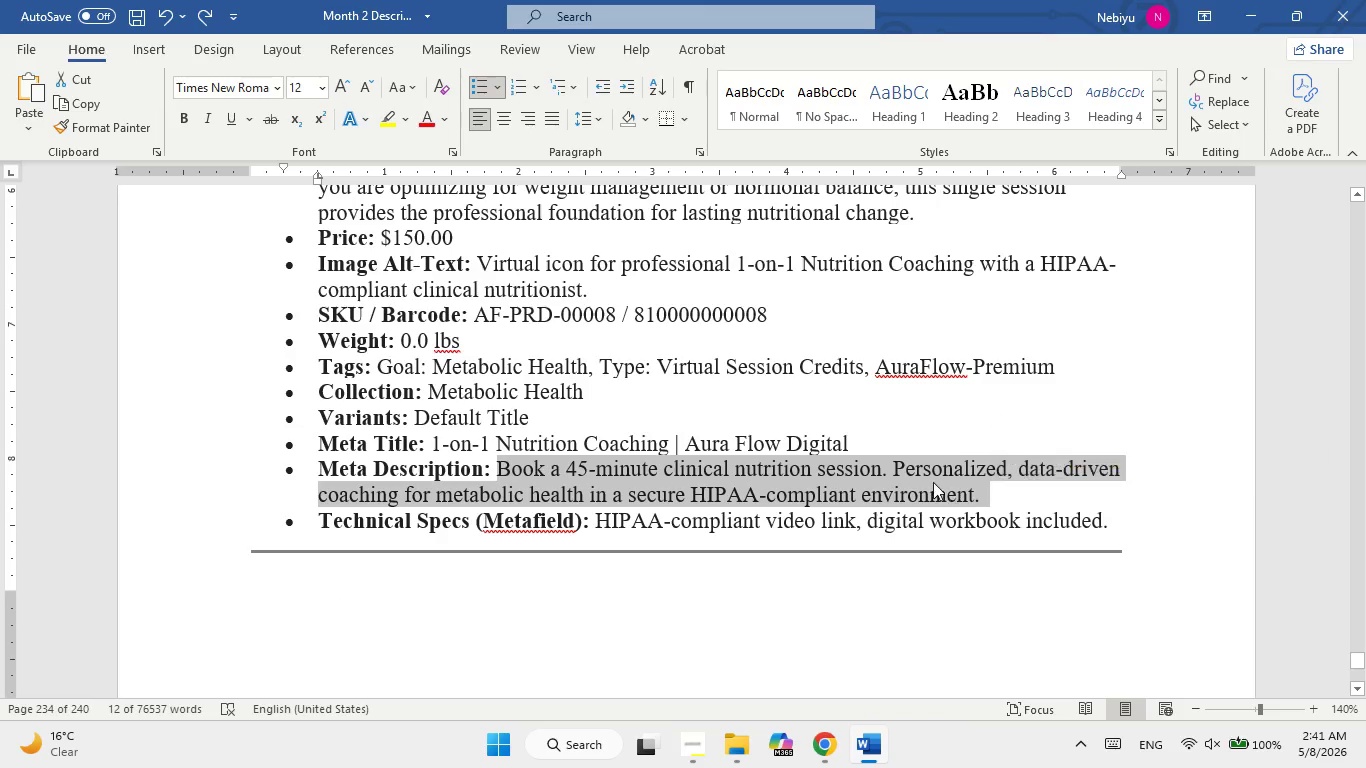 
right_click([933, 482])
 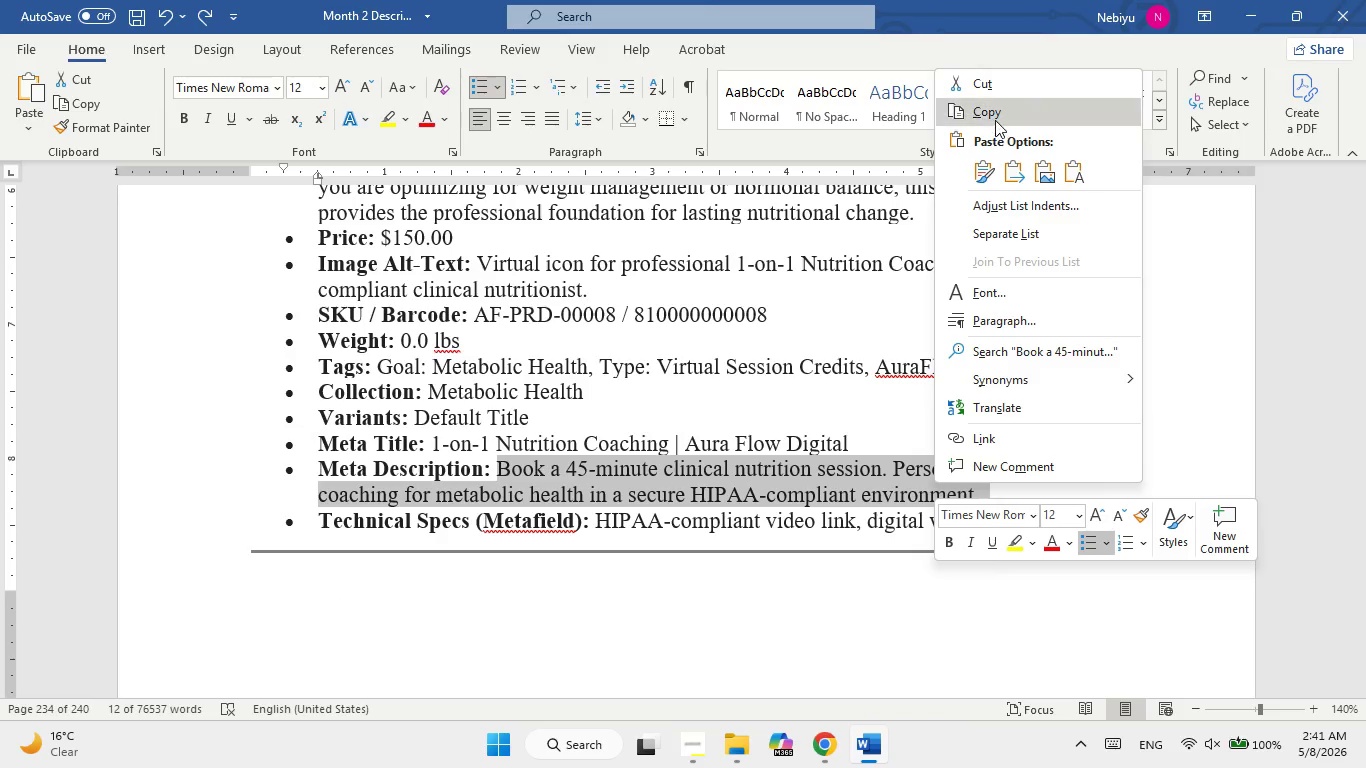 
left_click([995, 120])
 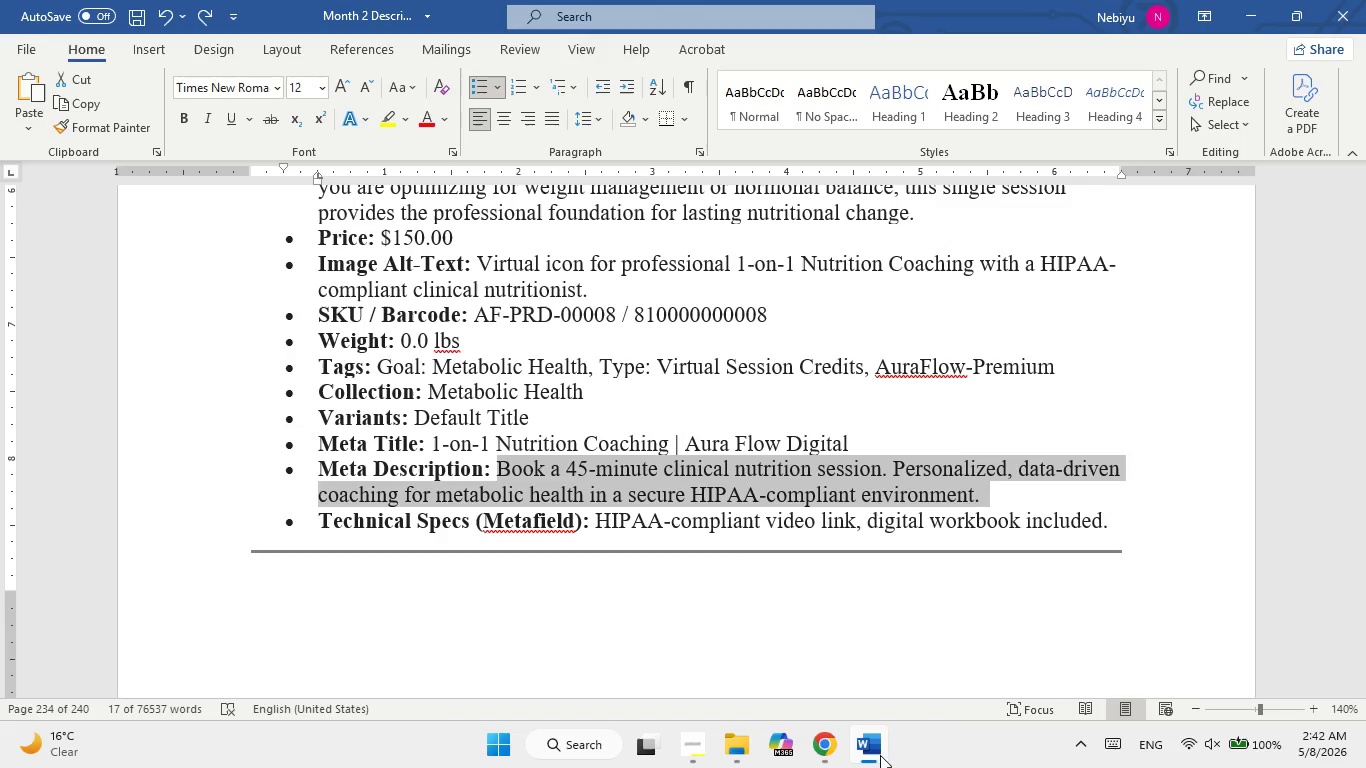 
left_click([869, 748])
 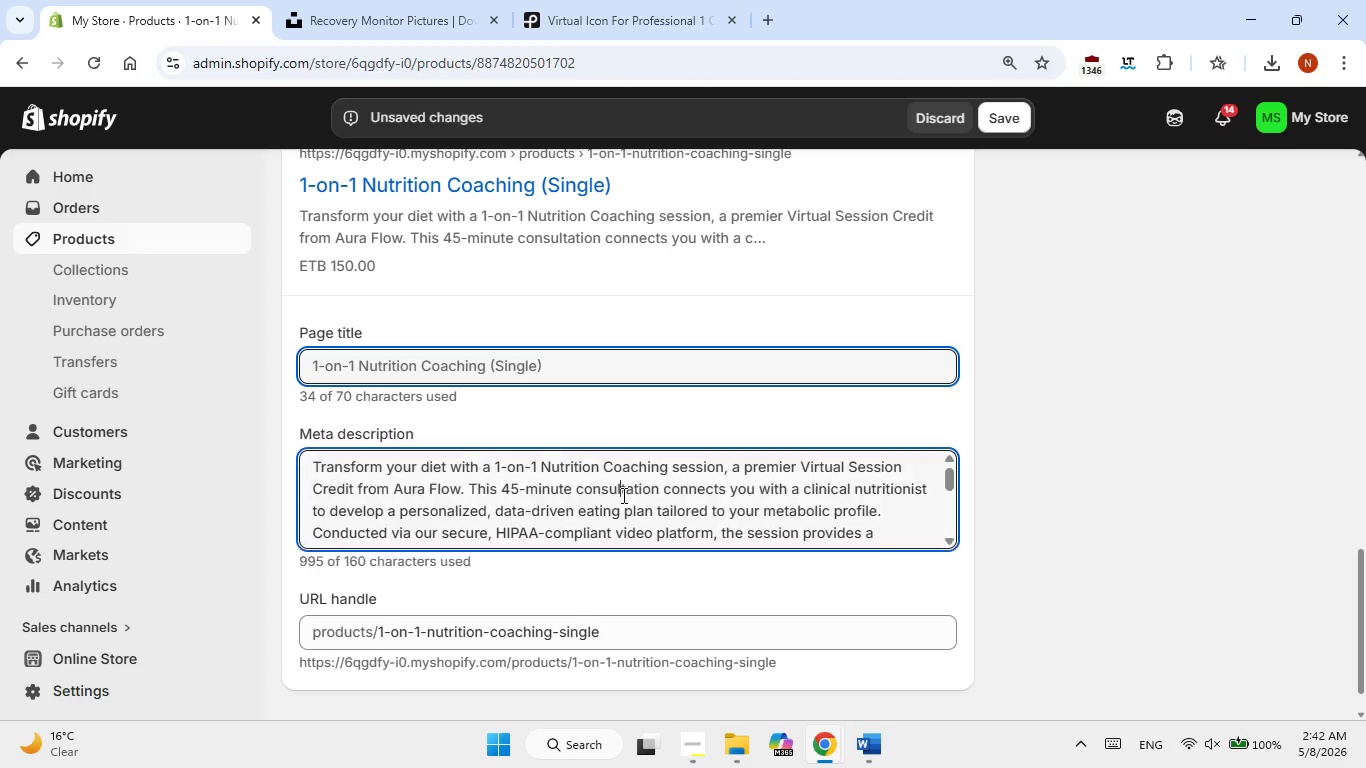 
double_click([622, 495])
 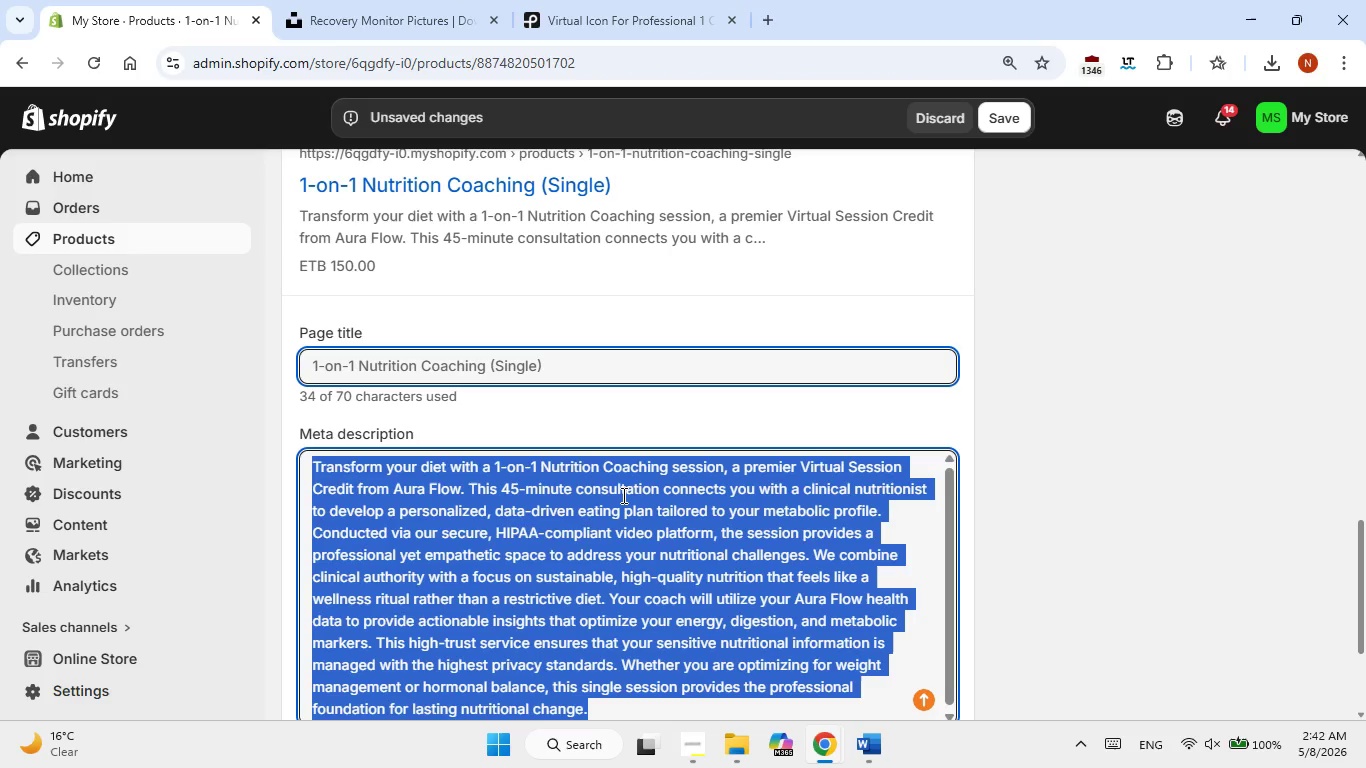 
triple_click([622, 495])
 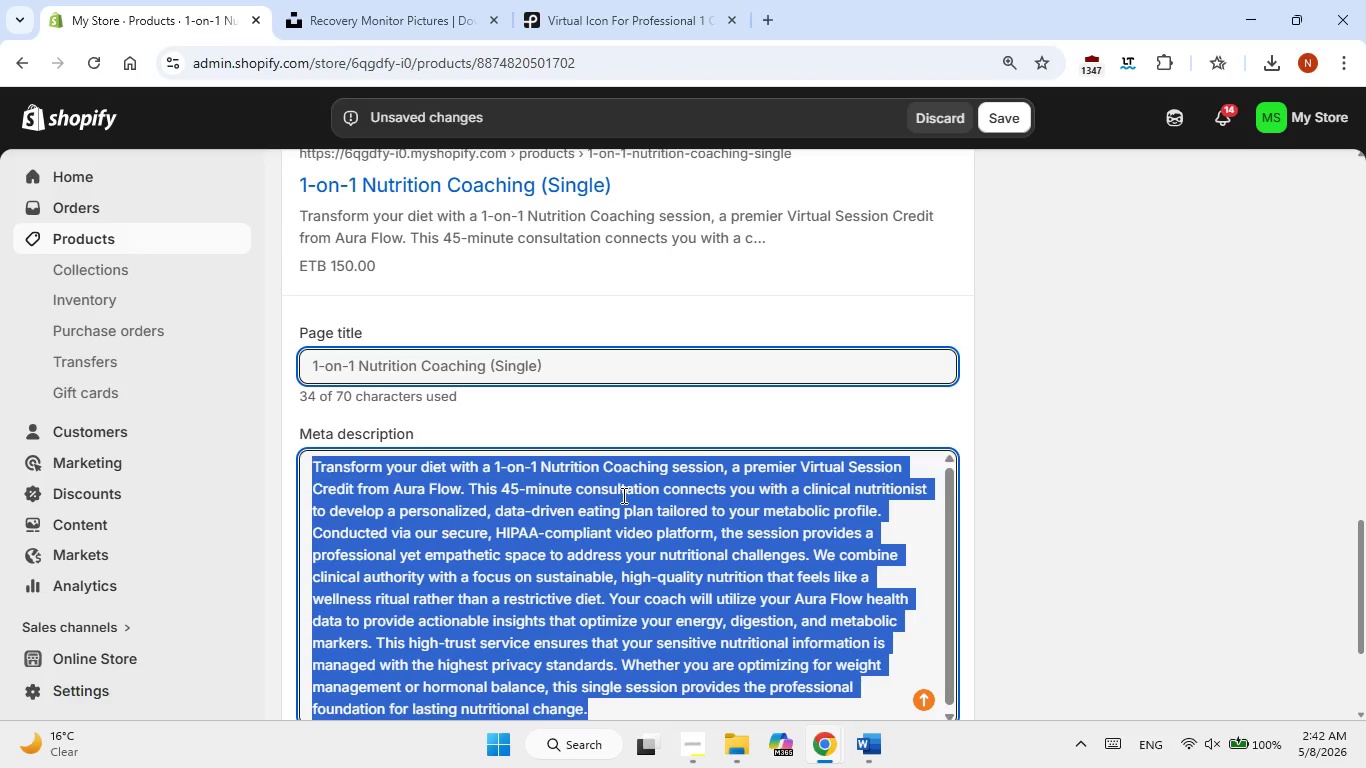 
key(Control+V)
 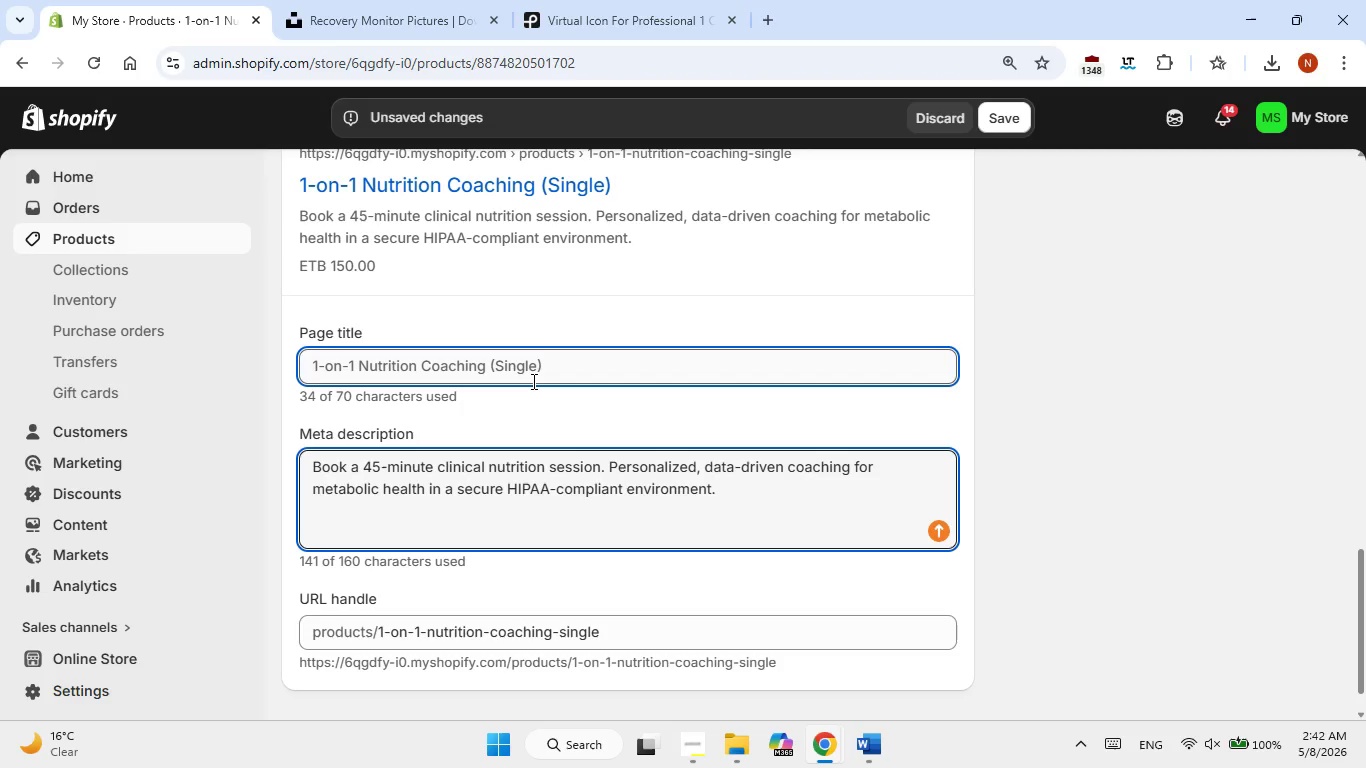 
left_click([542, 361])
 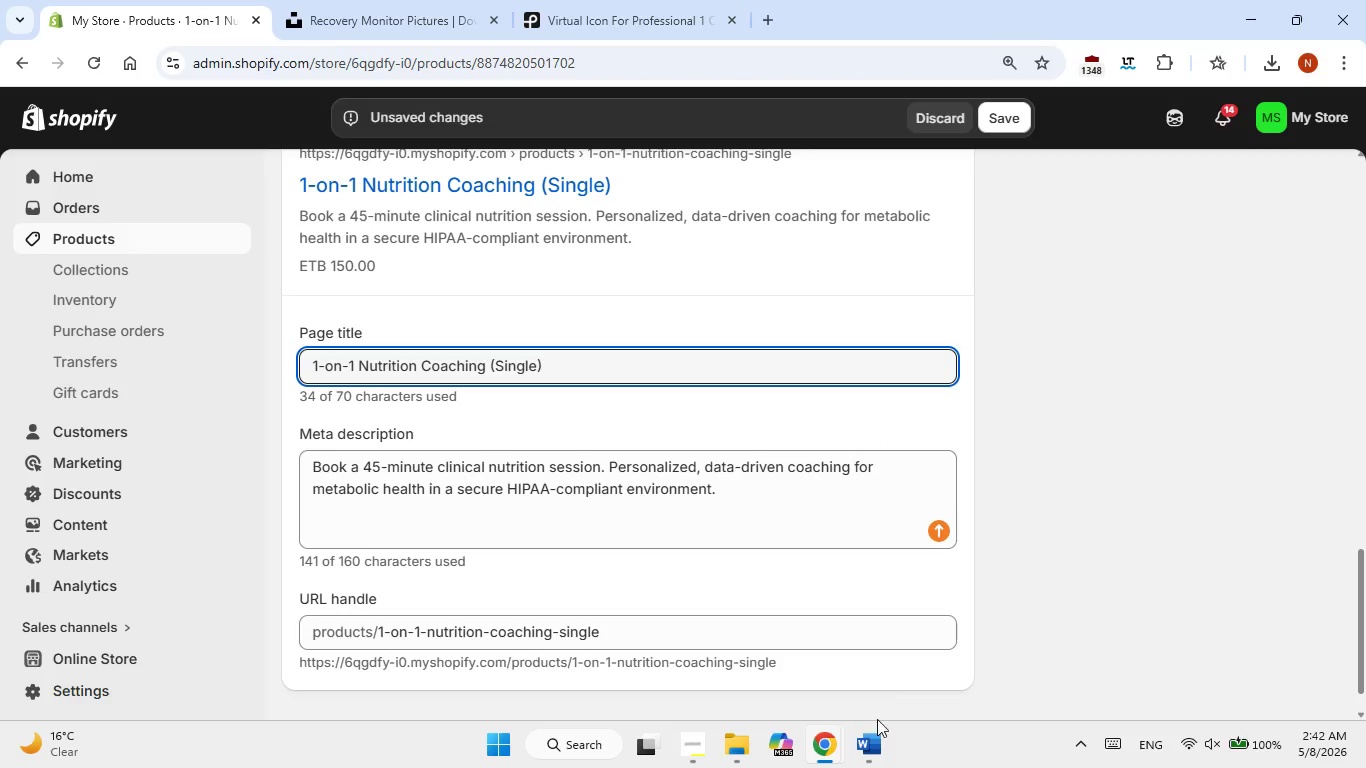 
left_click([875, 735])
 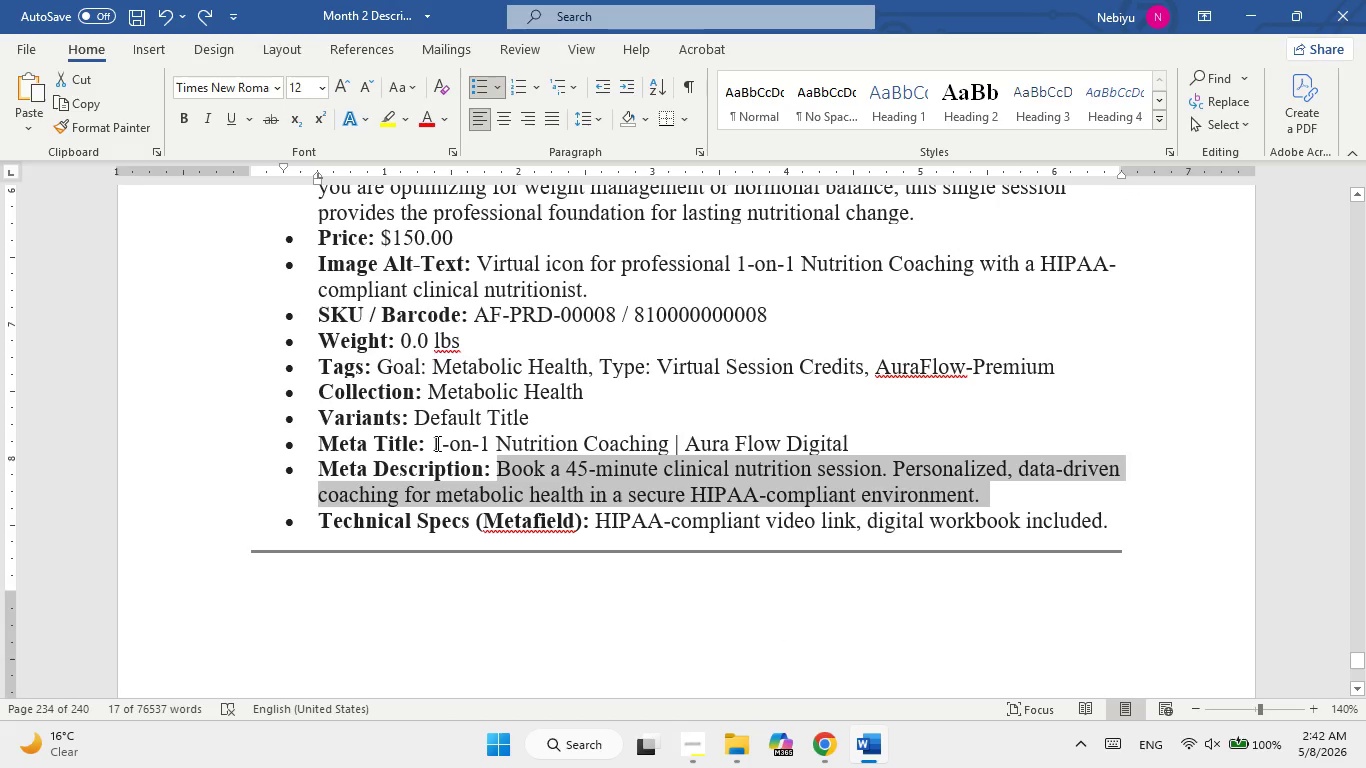 
left_click_drag(start_coordinate=[436, 443], to_coordinate=[830, 443])
 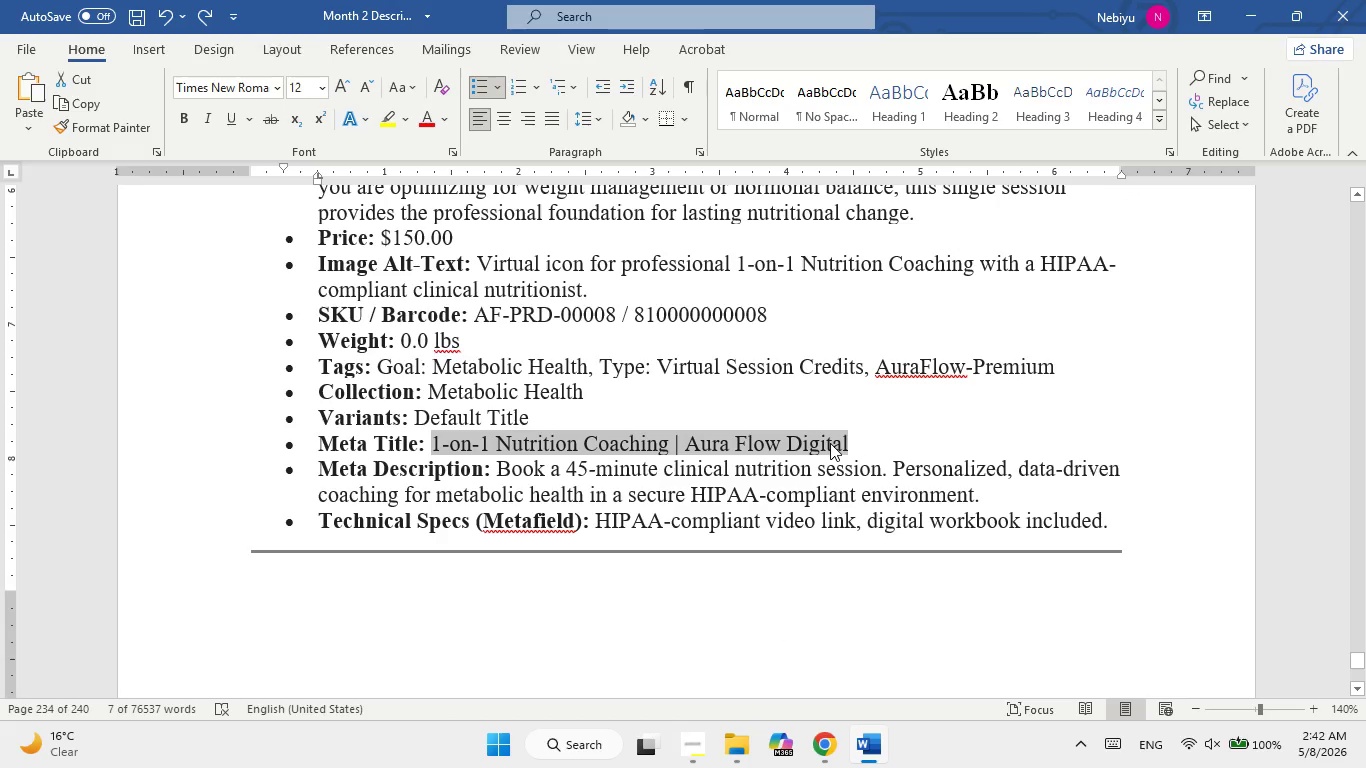 
key(Control+C)
 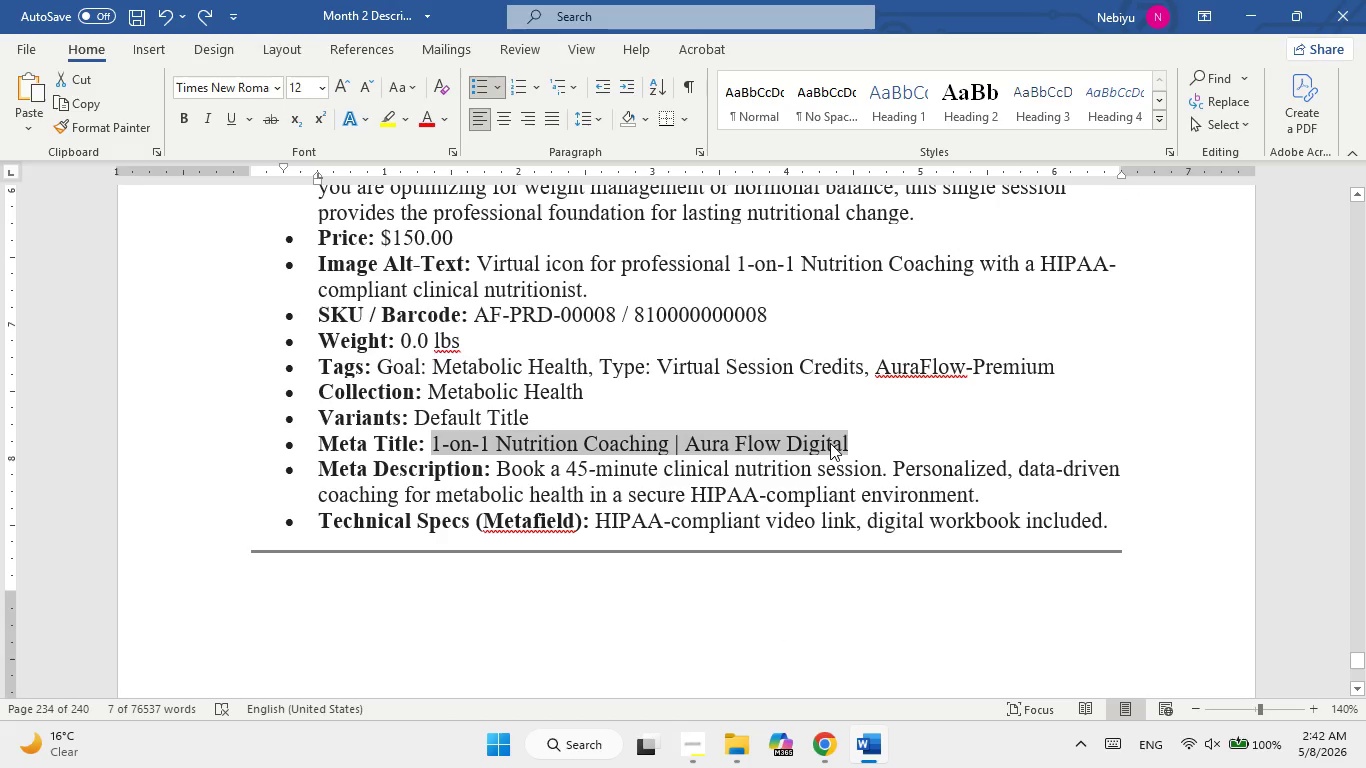 
key(Alt+Tab)
 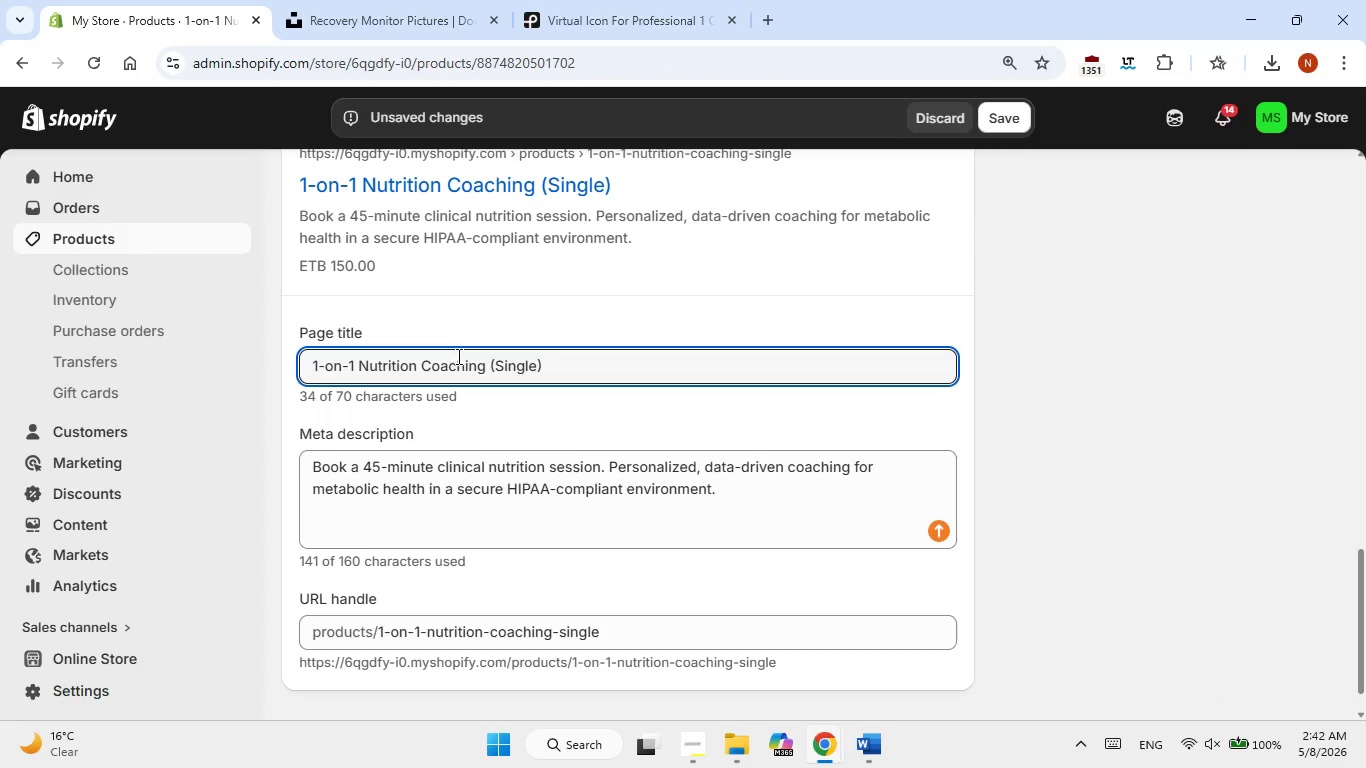 
double_click([457, 356])
 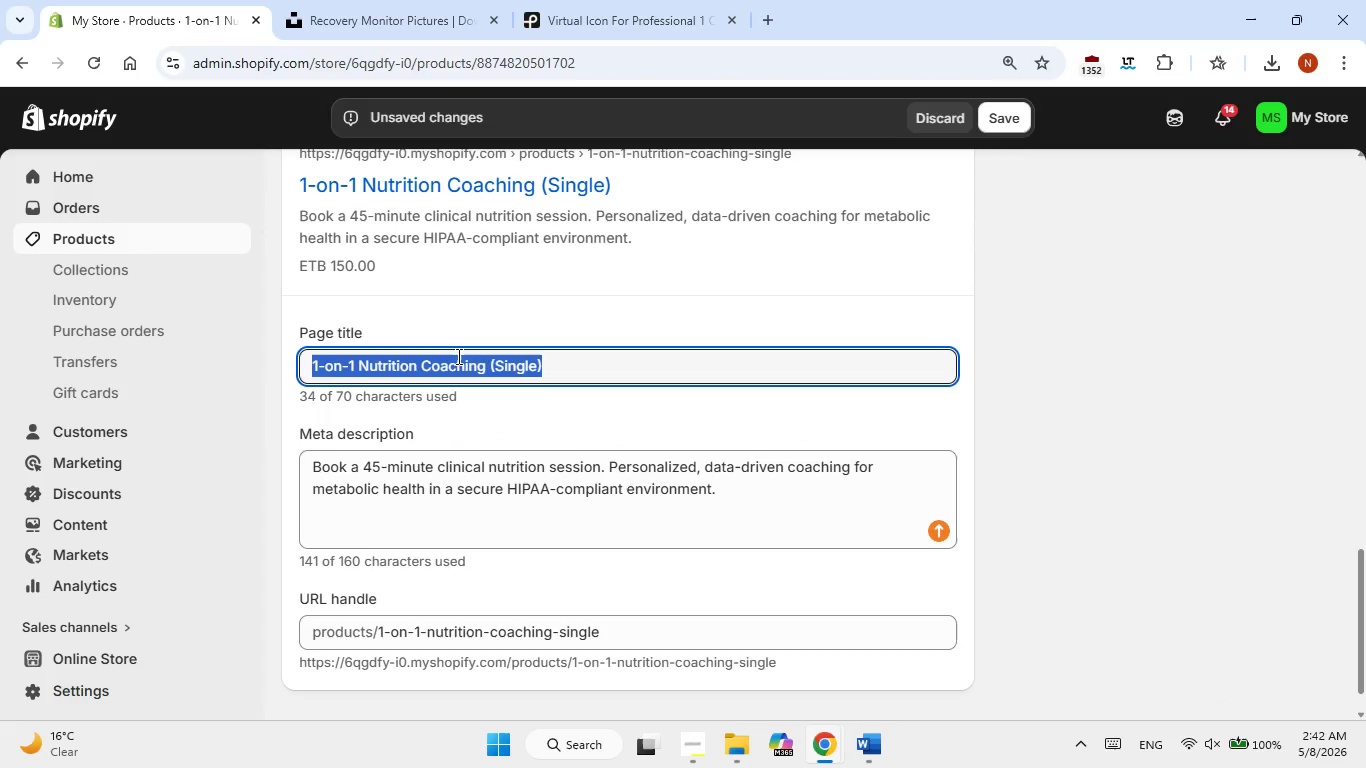 
triple_click([457, 356])
 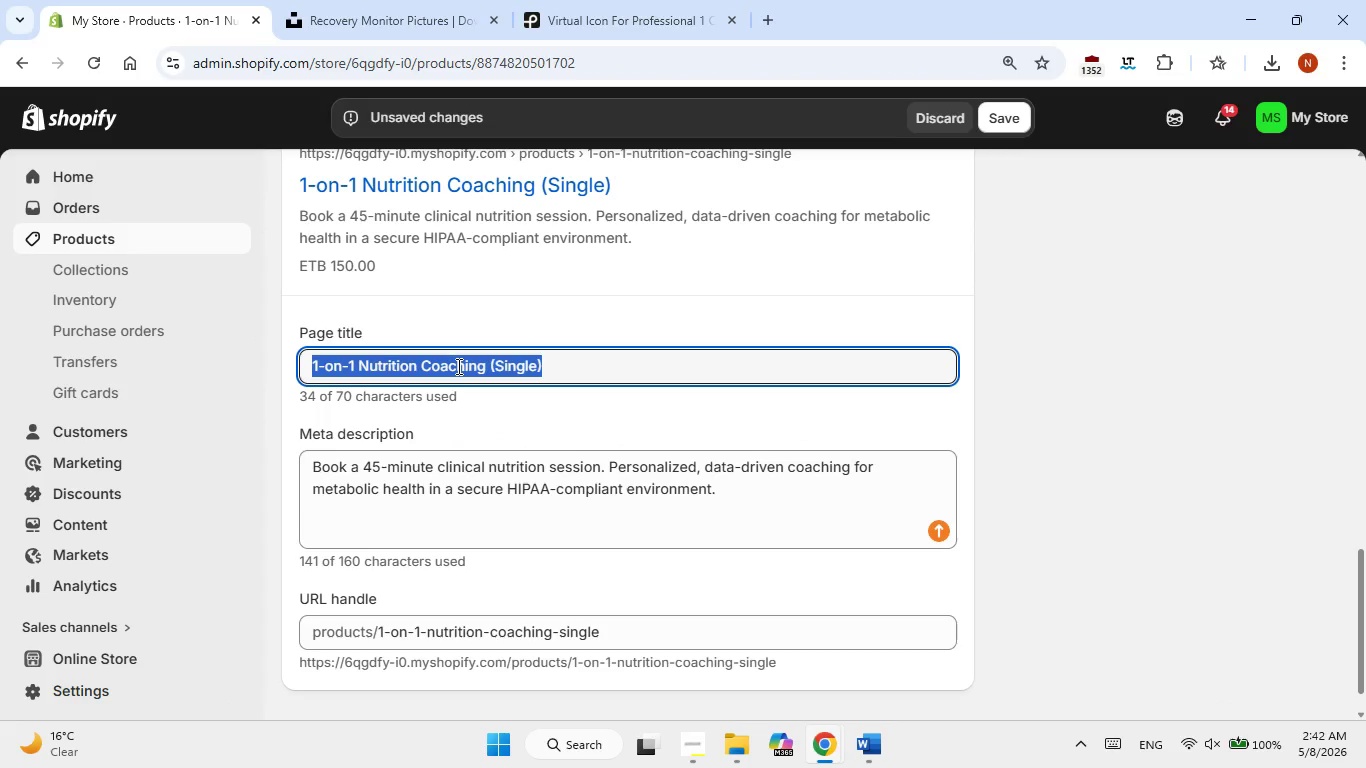 
key(Control+V)
 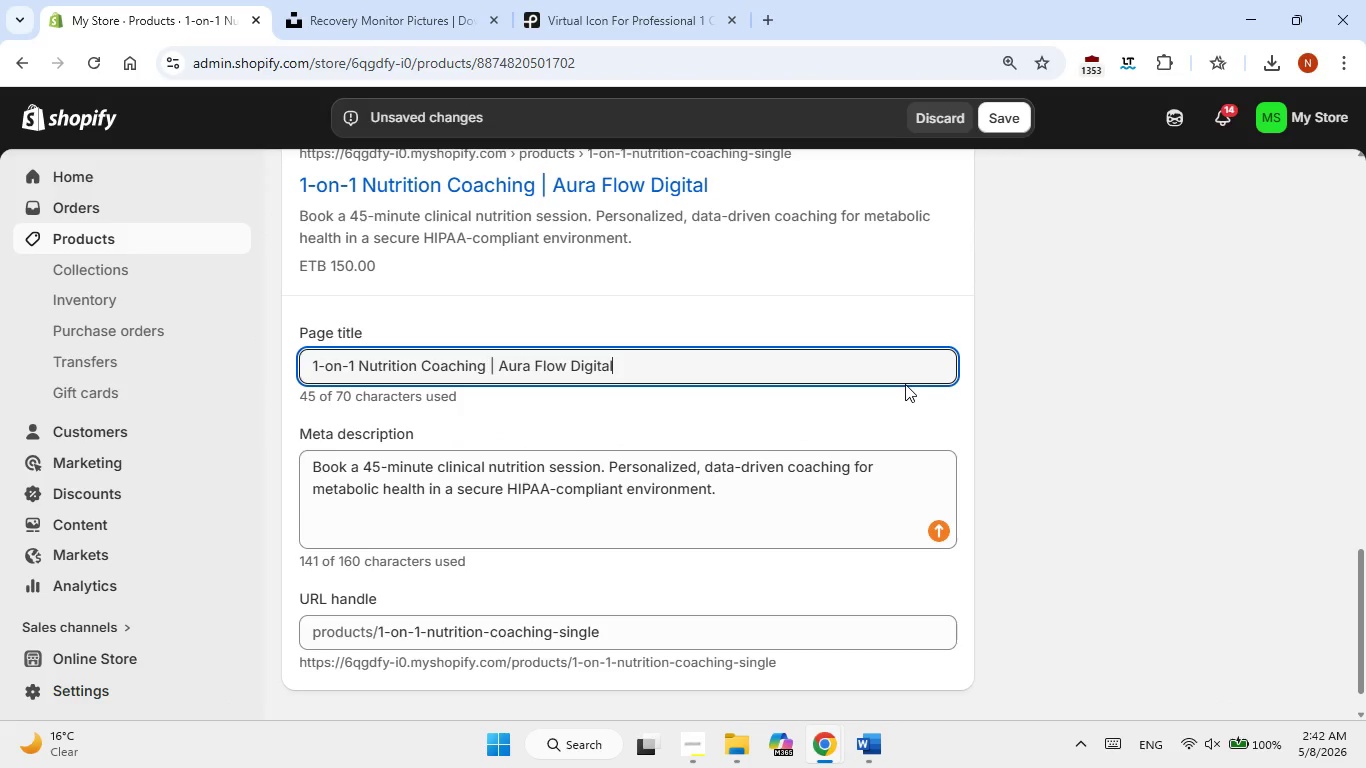 
scroll: coordinate [905, 384], scroll_direction: up, amount: 3.0
 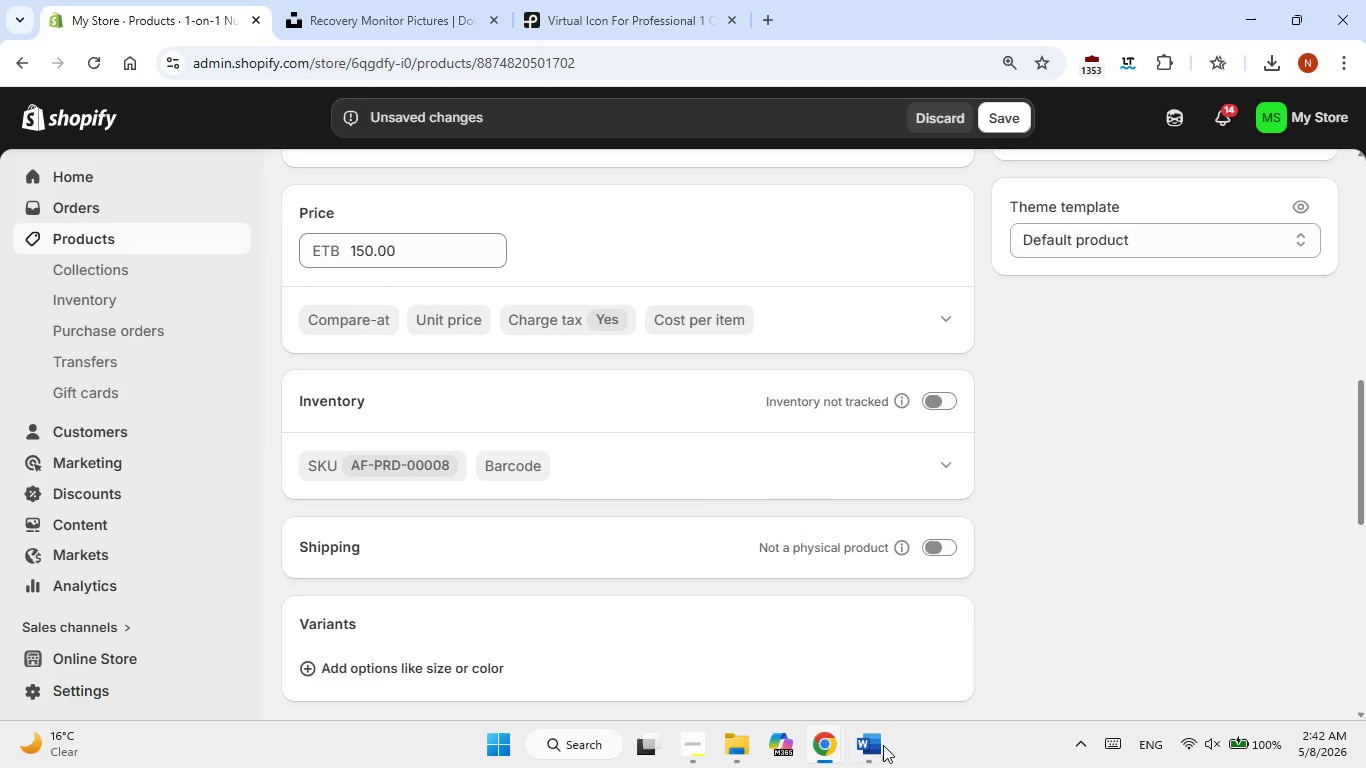 
left_click([878, 747])
 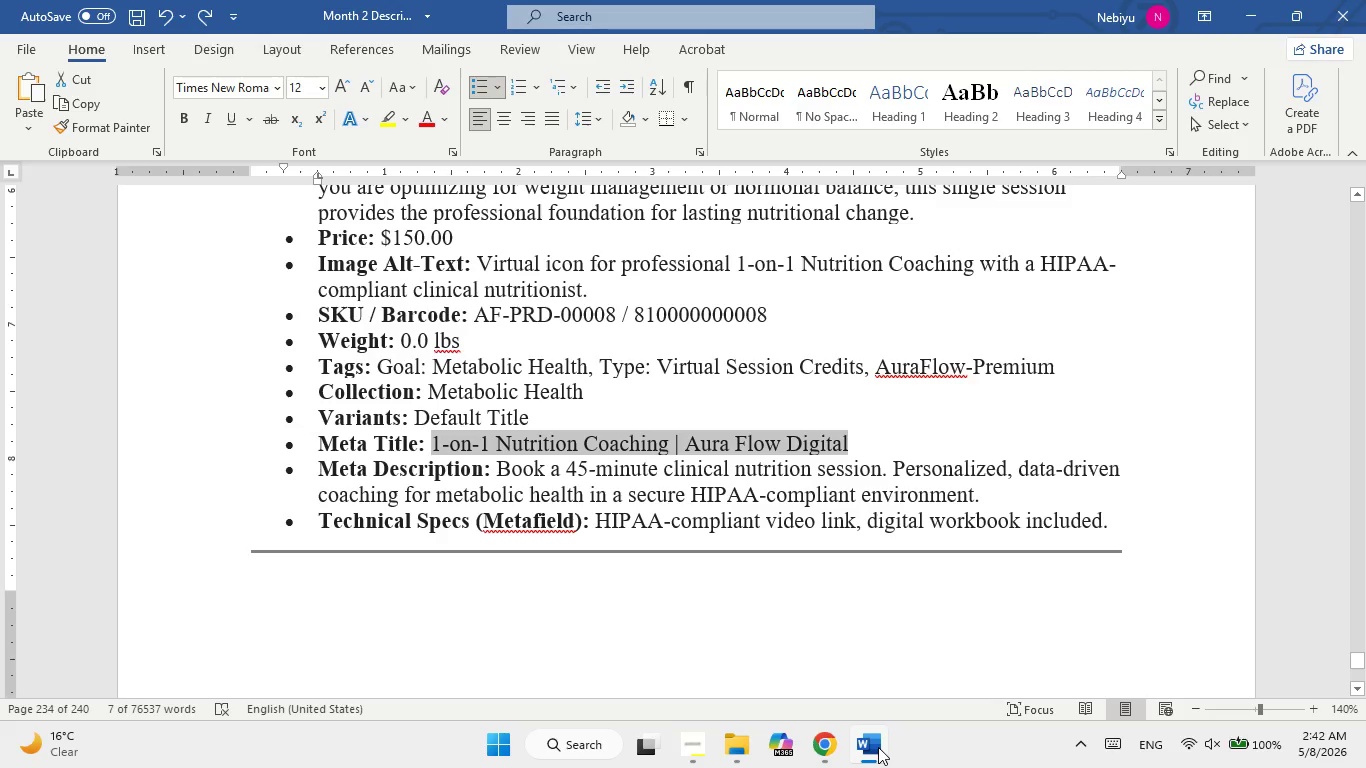 
left_click([878, 747])
 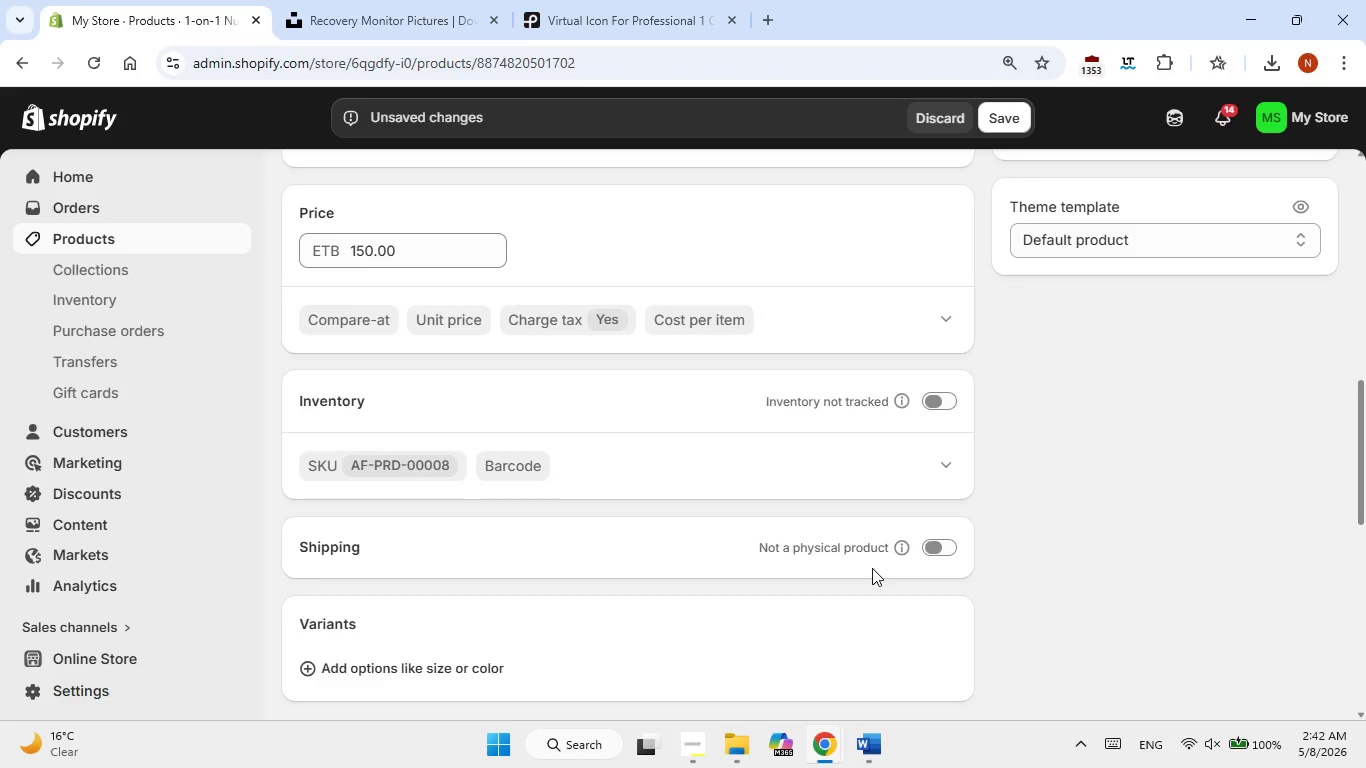 
scroll: coordinate [872, 568], scroll_direction: up, amount: 2.0
 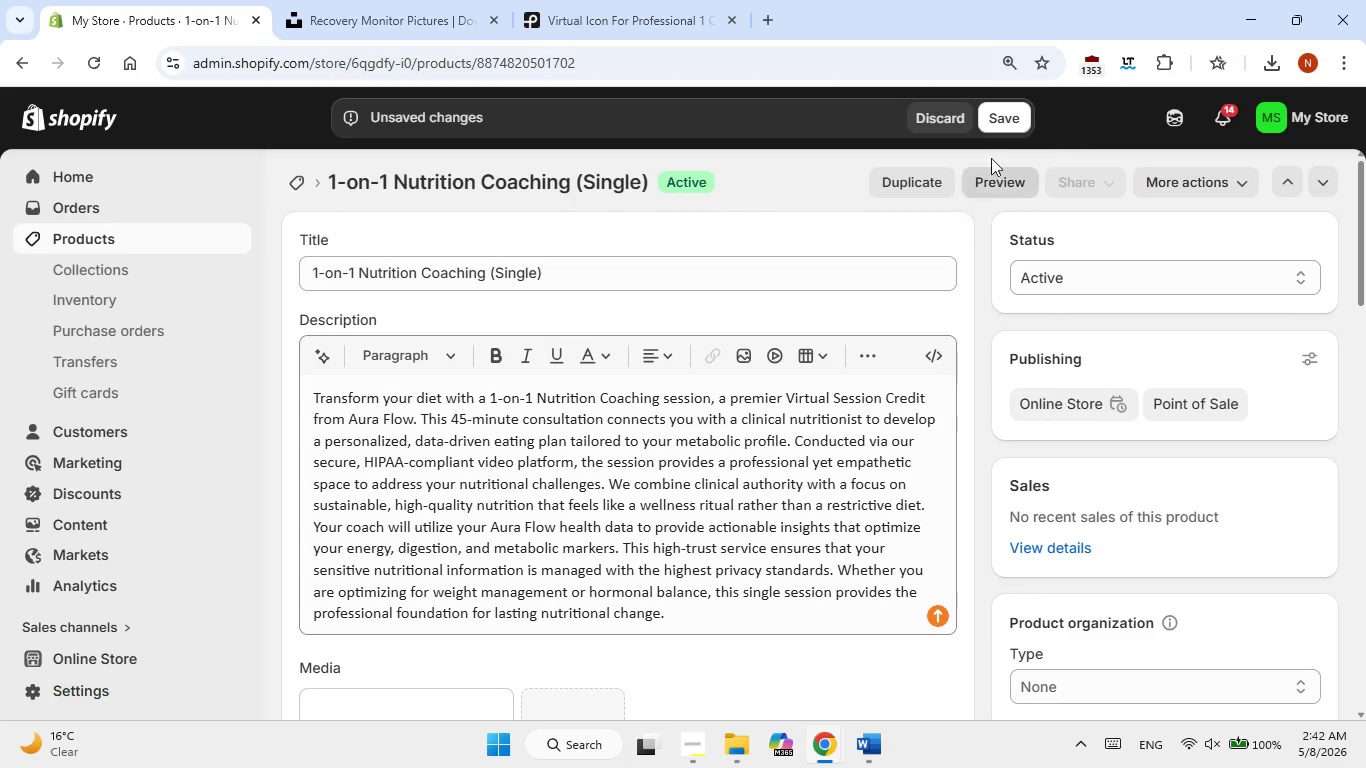 
left_click([1012, 122])
 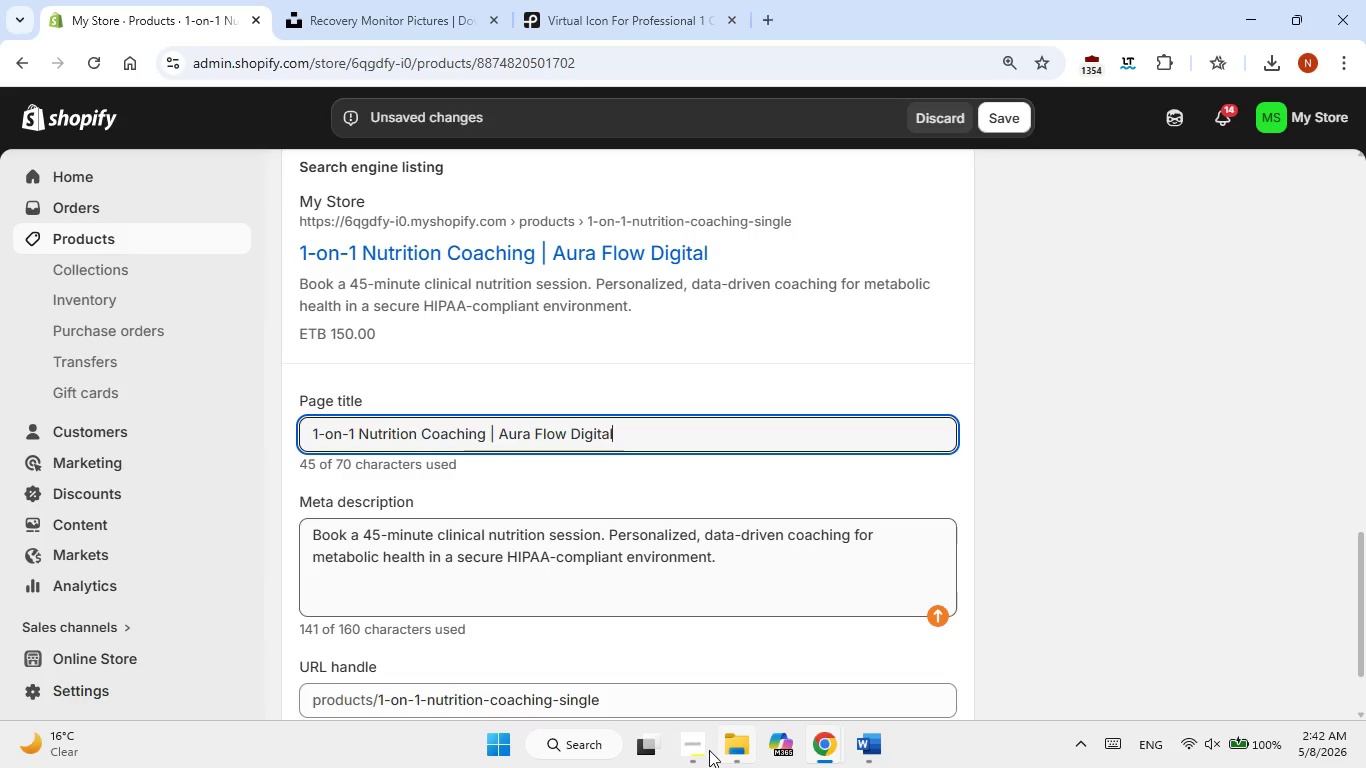 
left_click([698, 750])